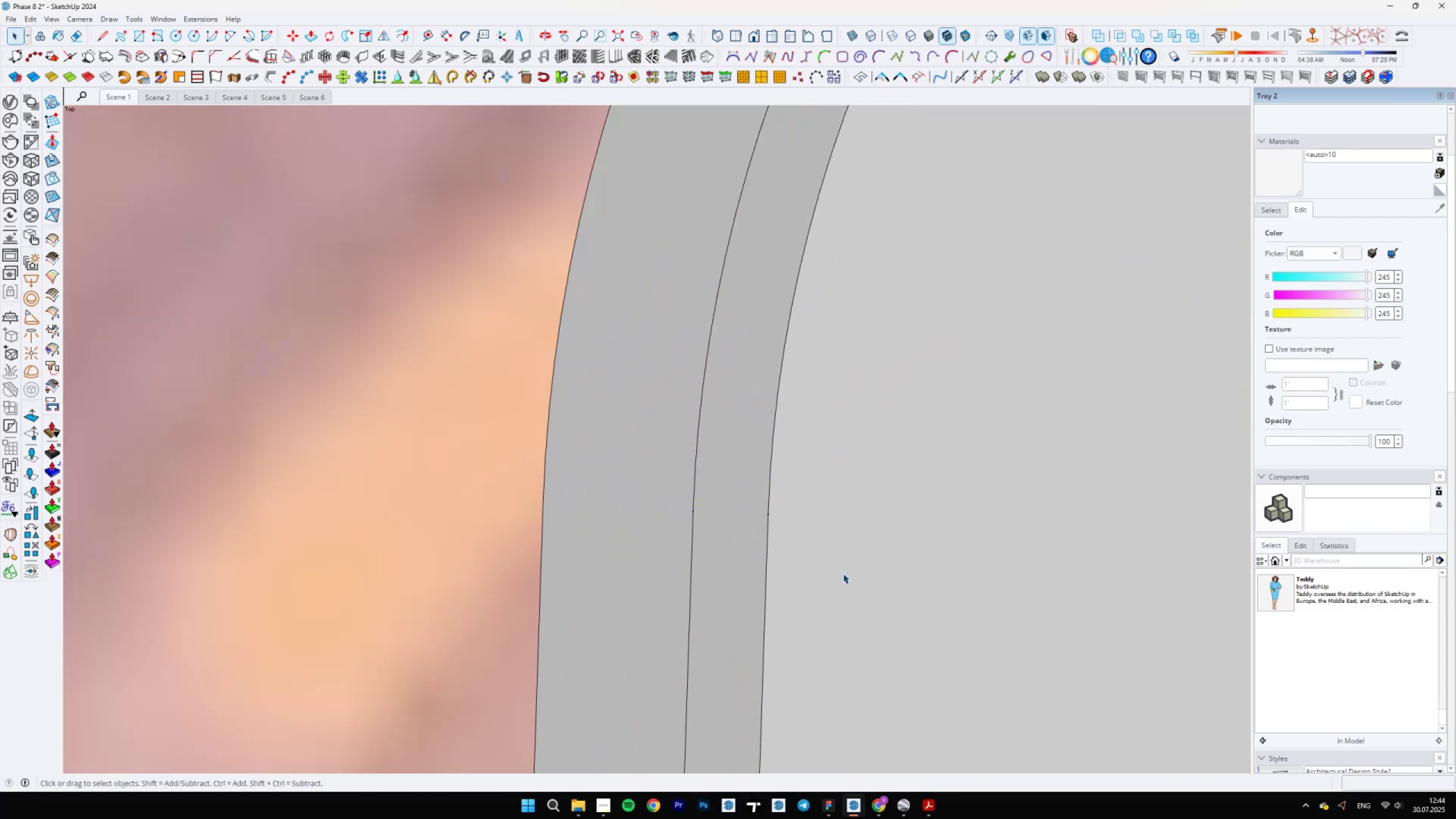 
scroll: coordinate [858, 560], scroll_direction: down, amount: 14.0
 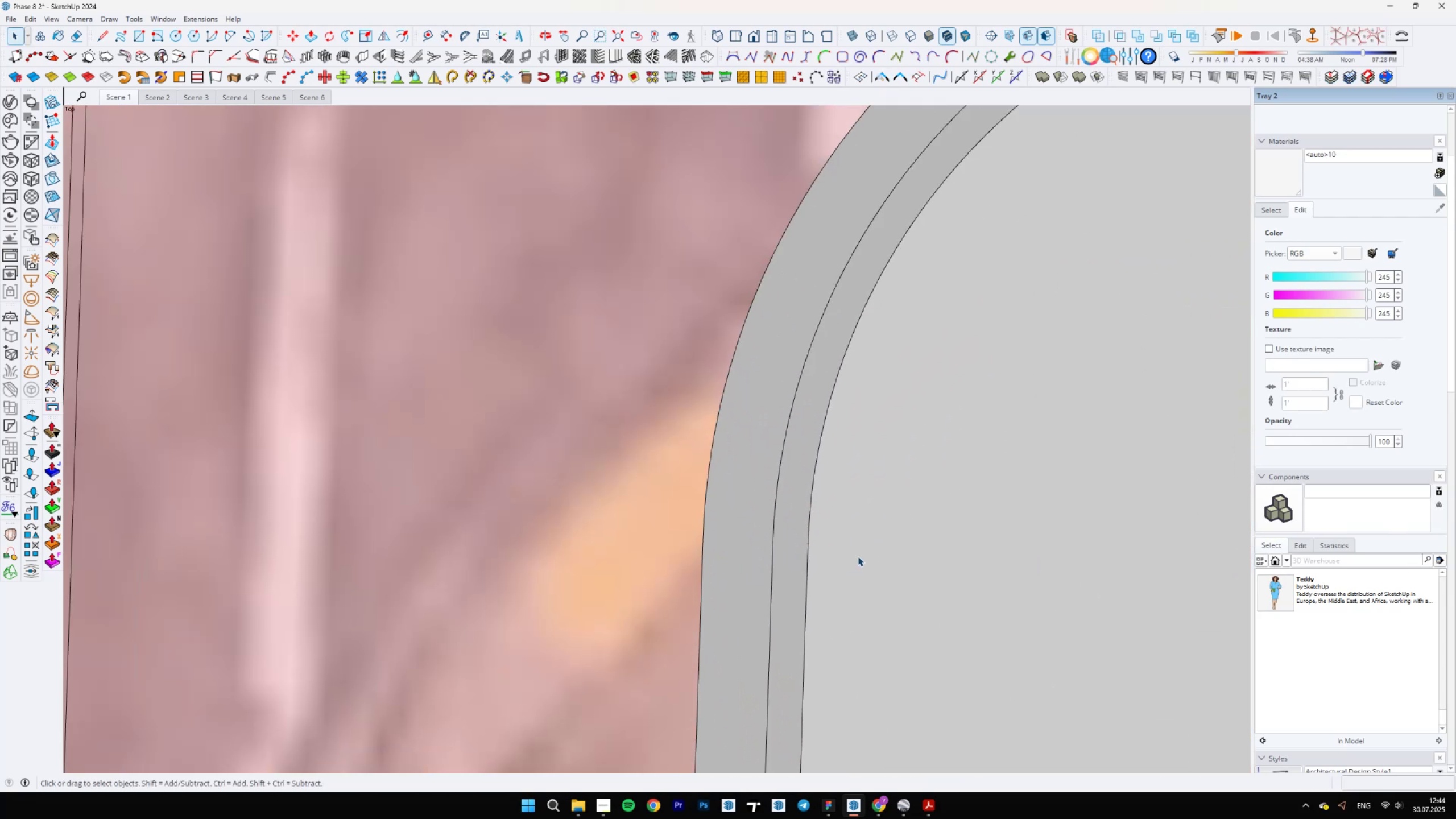 
key(Delete)
 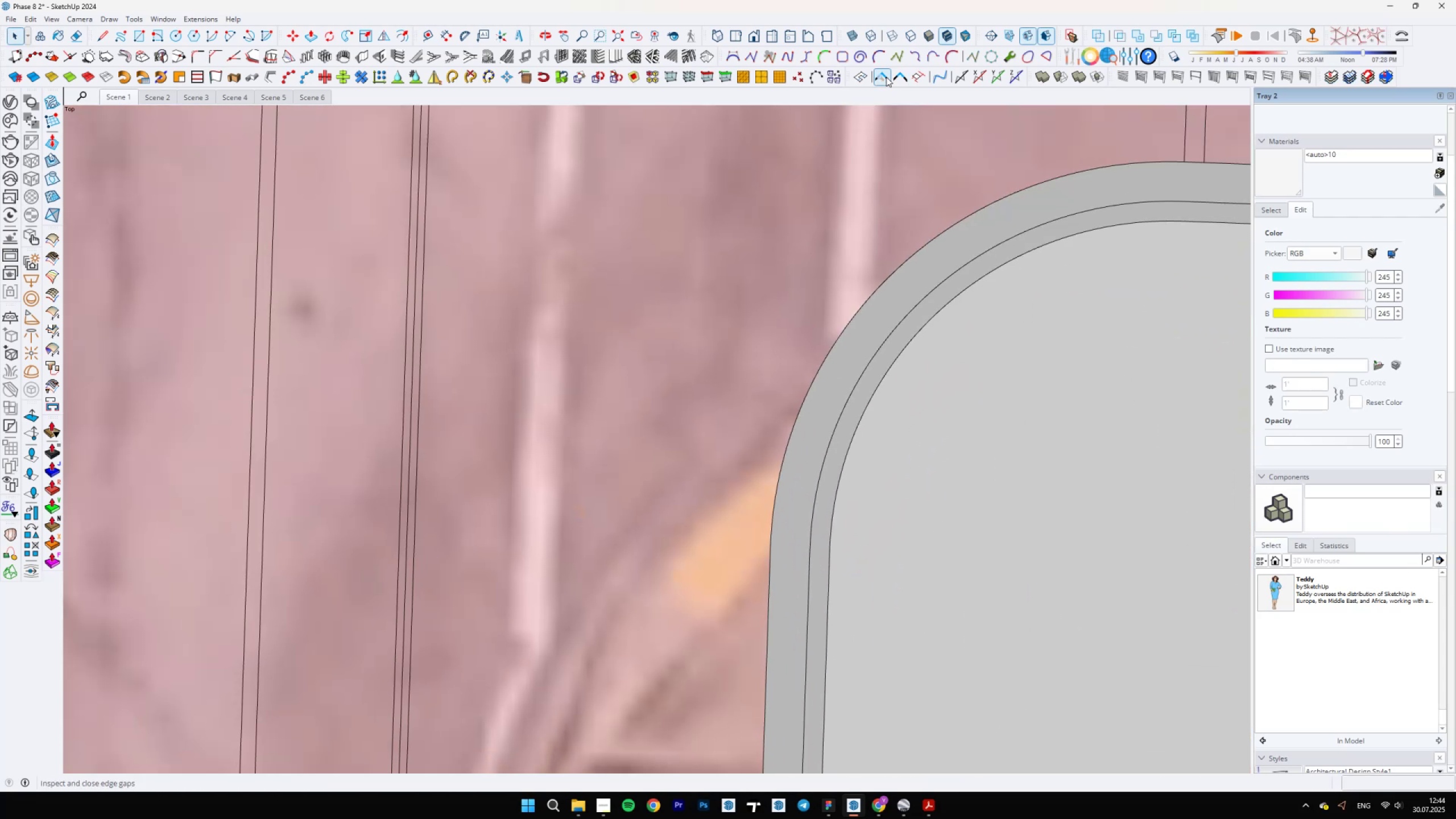 
scroll: coordinate [772, 254], scroll_direction: down, amount: 9.0
 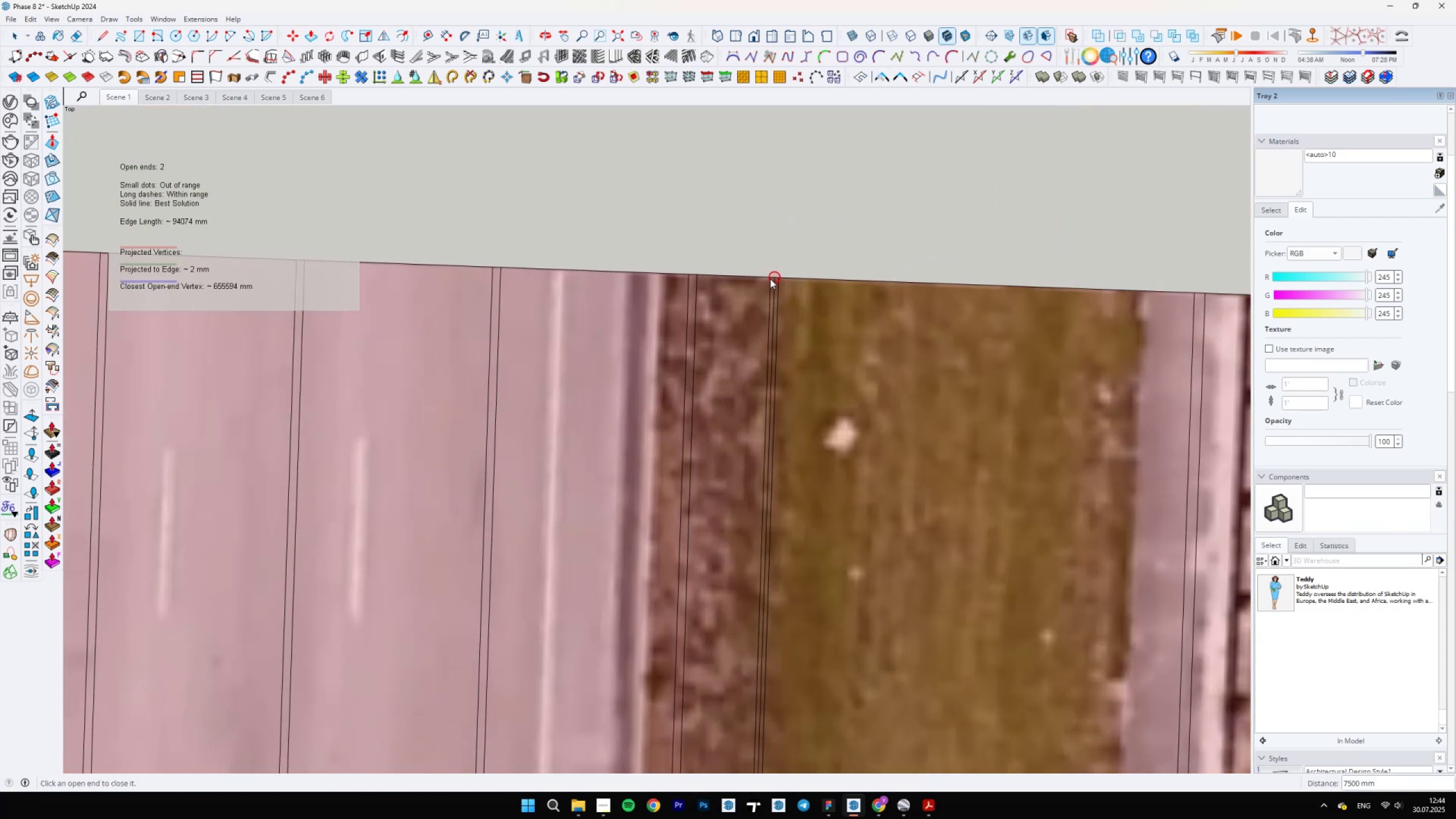 
left_click([770, 279])
 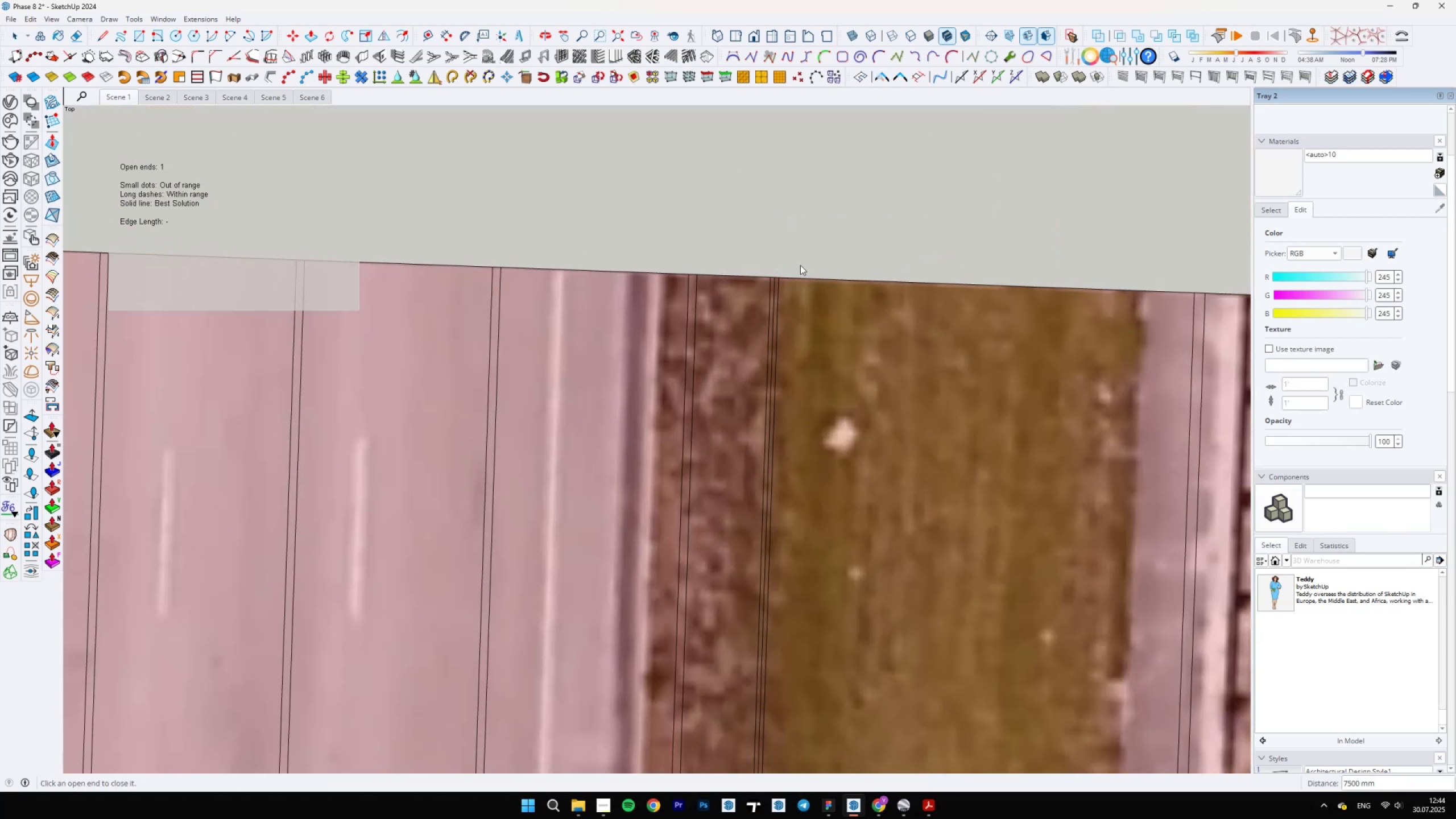 
scroll: coordinate [688, 578], scroll_direction: up, amount: 13.0
 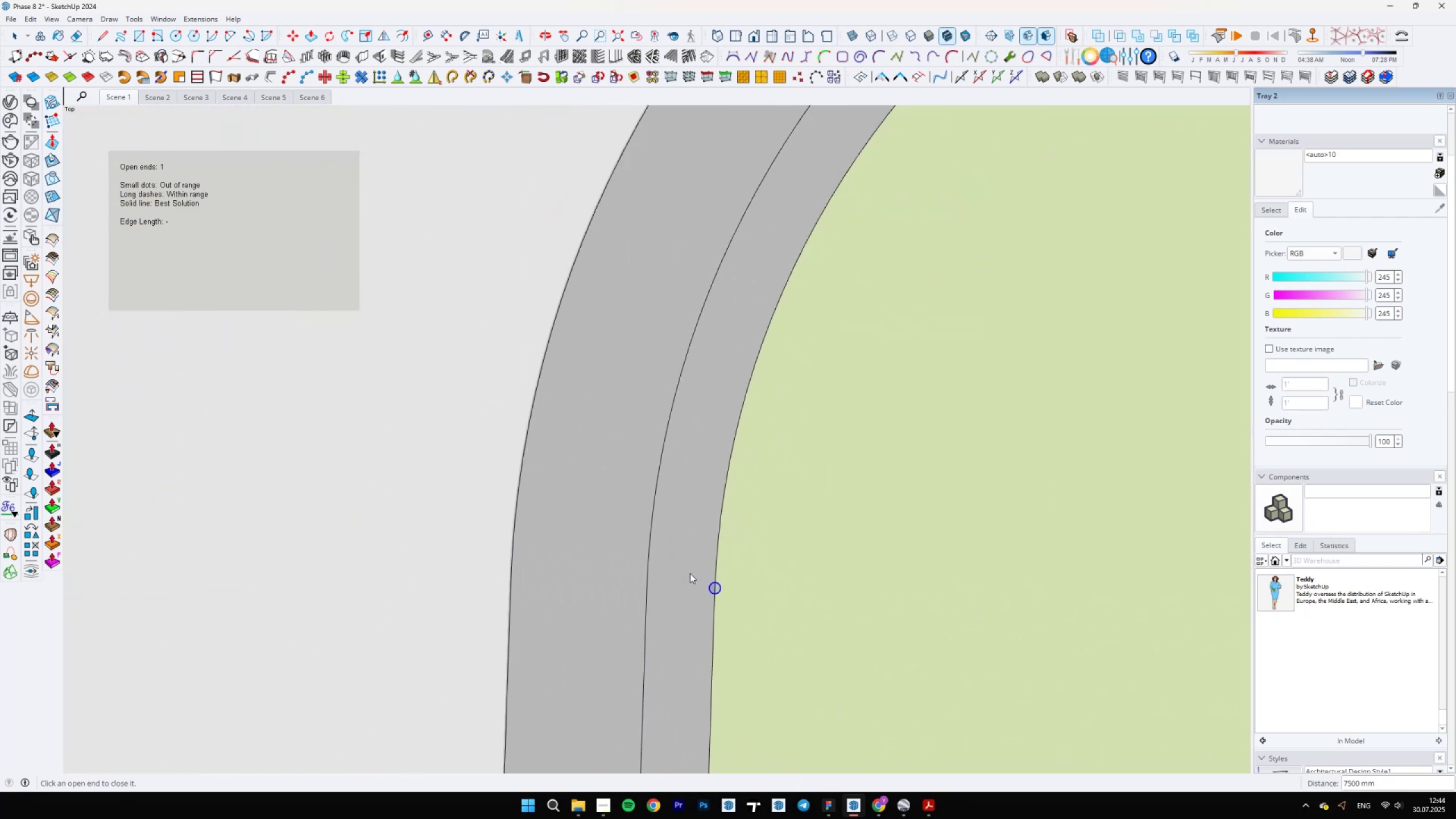 
key(Space)
 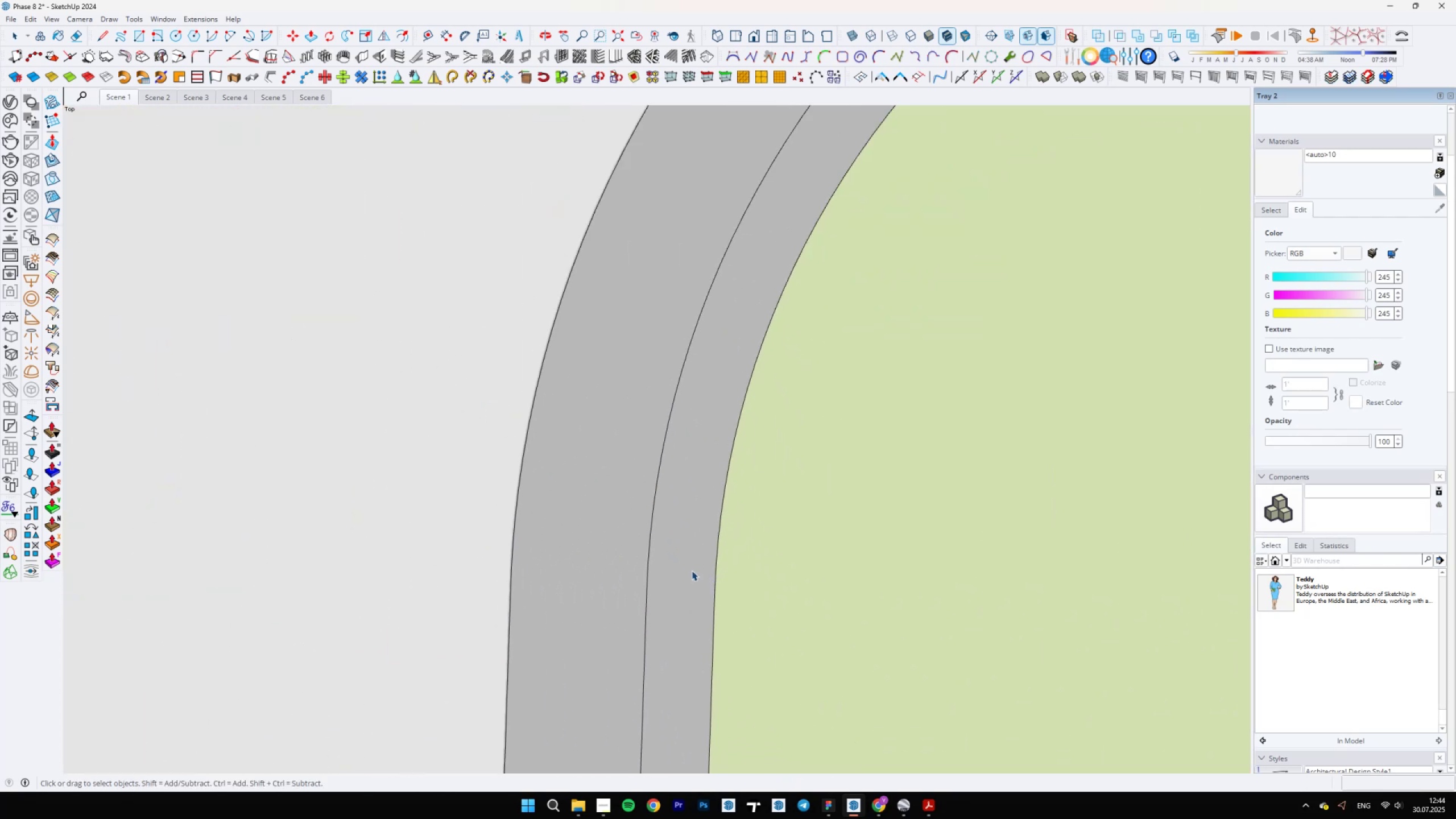 
left_click_drag(start_coordinate=[694, 569], to_coordinate=[749, 641])
 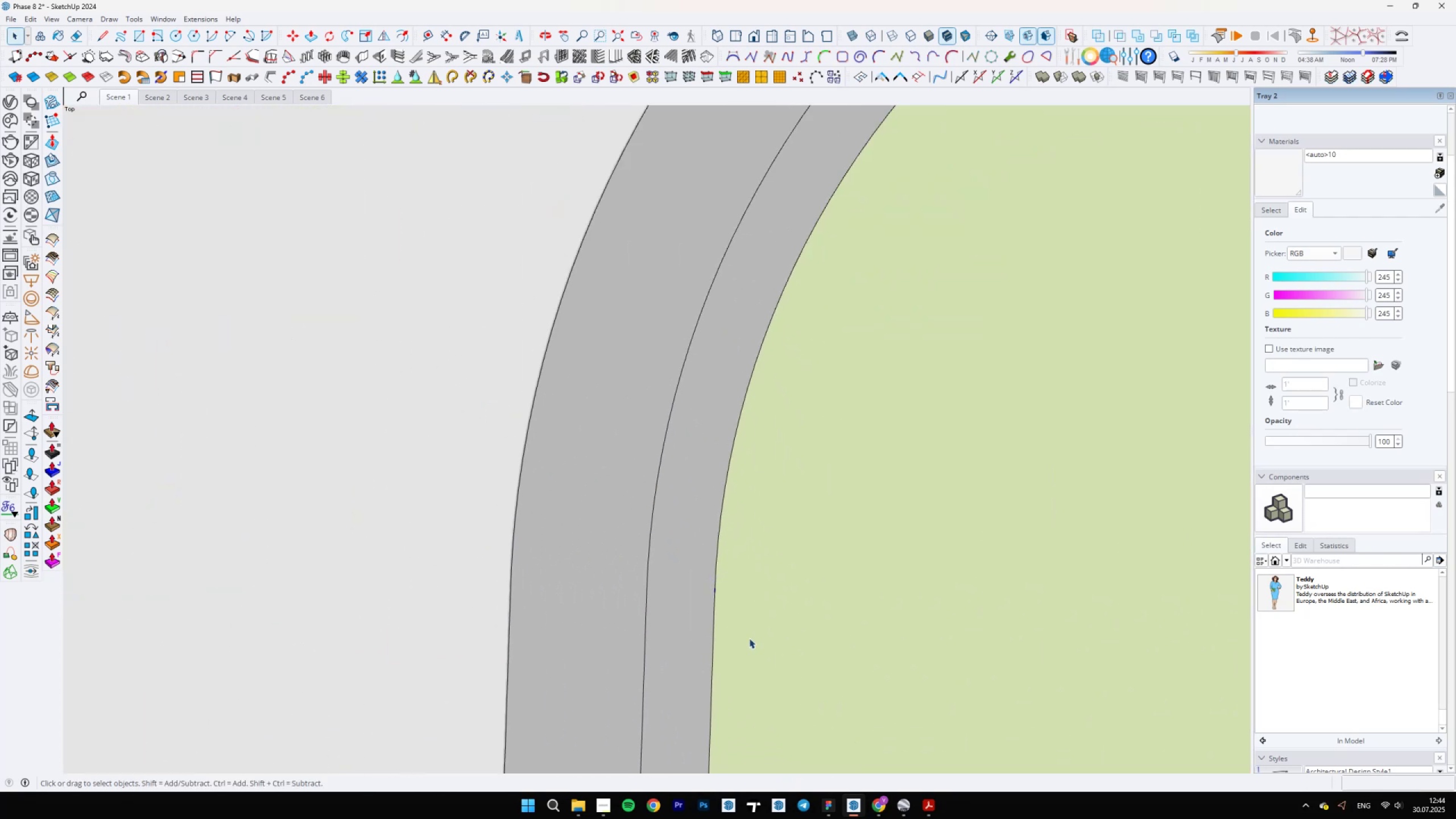 
scroll: coordinate [765, 646], scroll_direction: down, amount: 67.0
 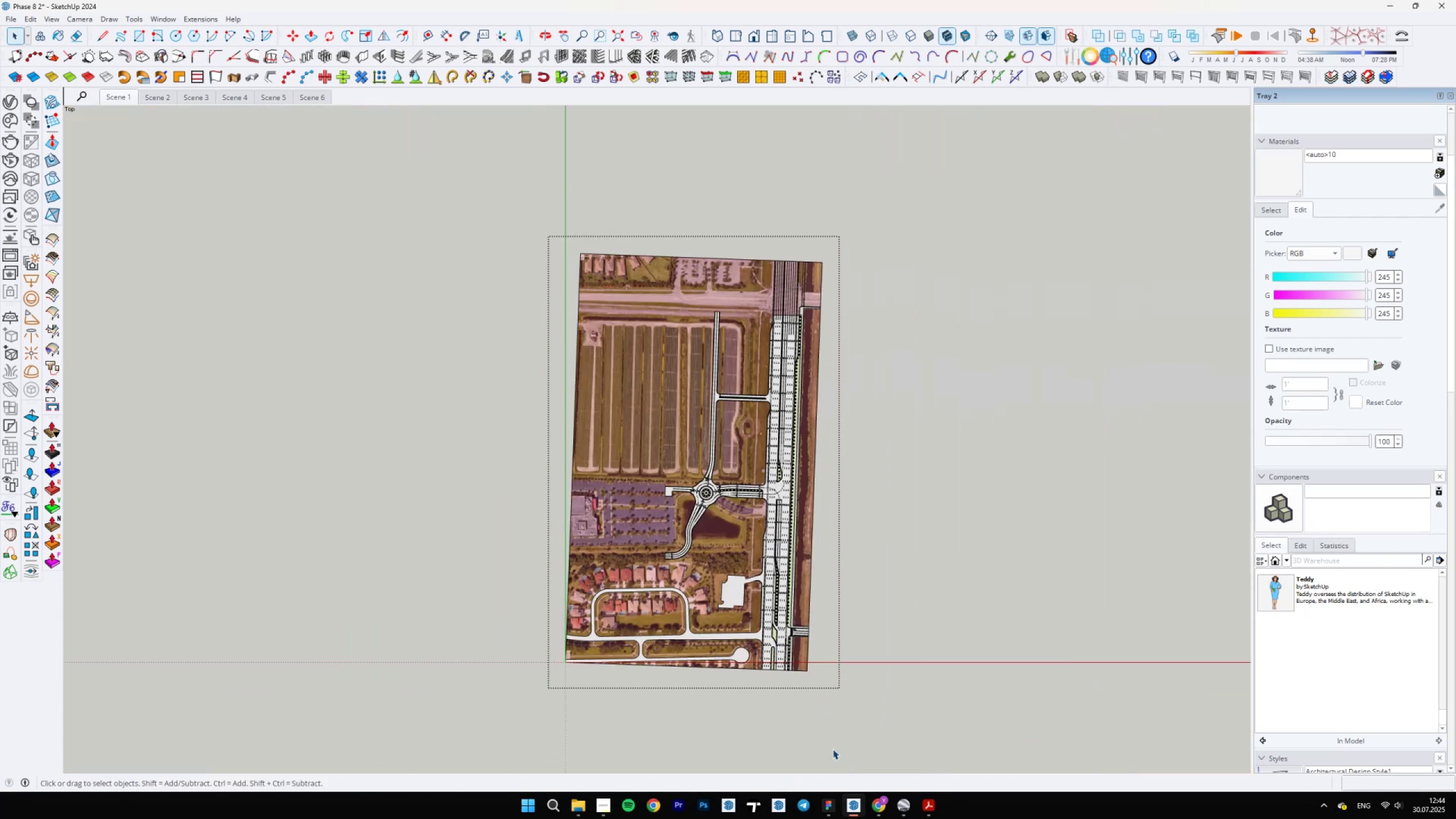 
key(Delete)
 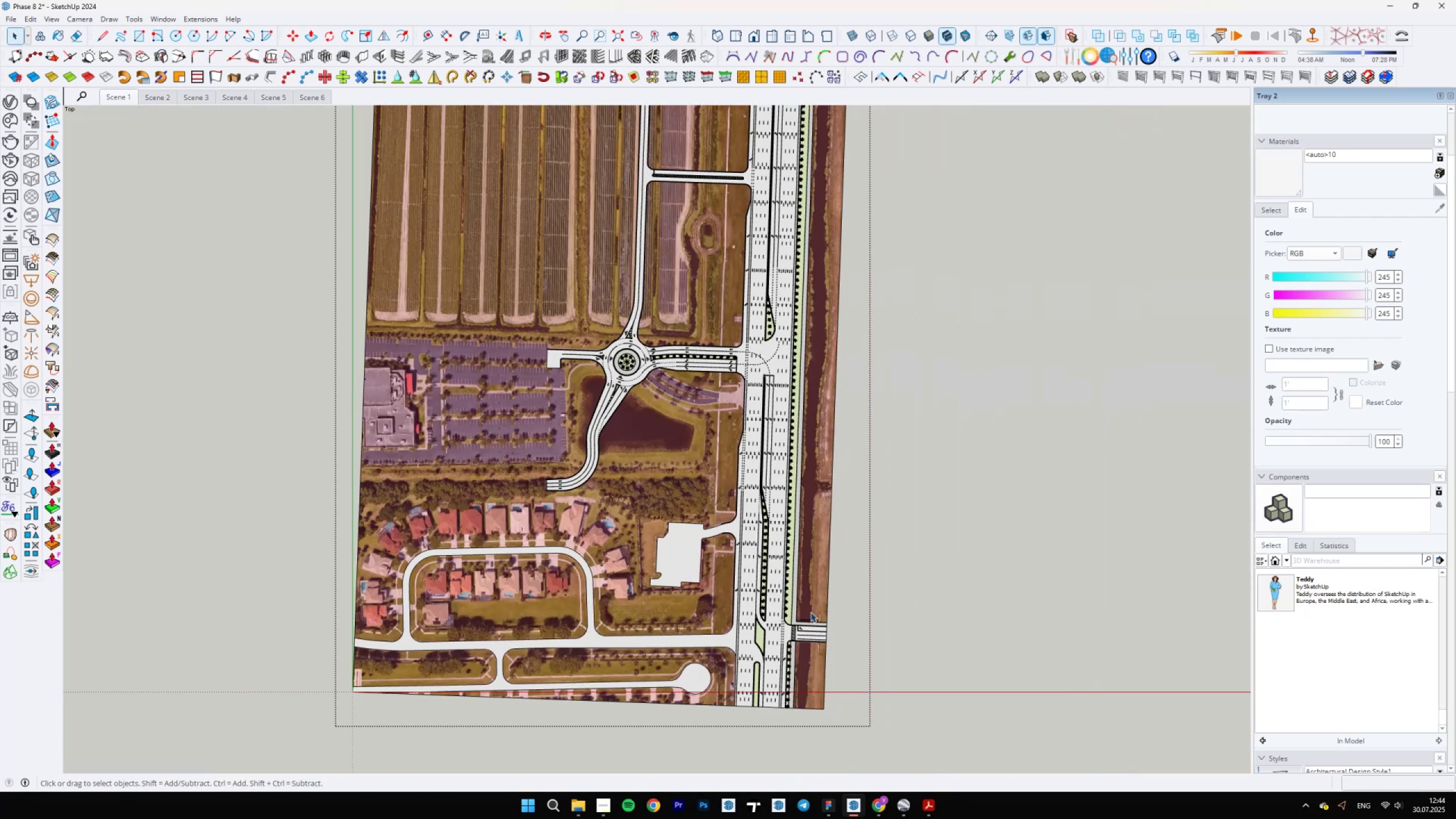 
scroll: coordinate [801, 215], scroll_direction: up, amount: 26.0
 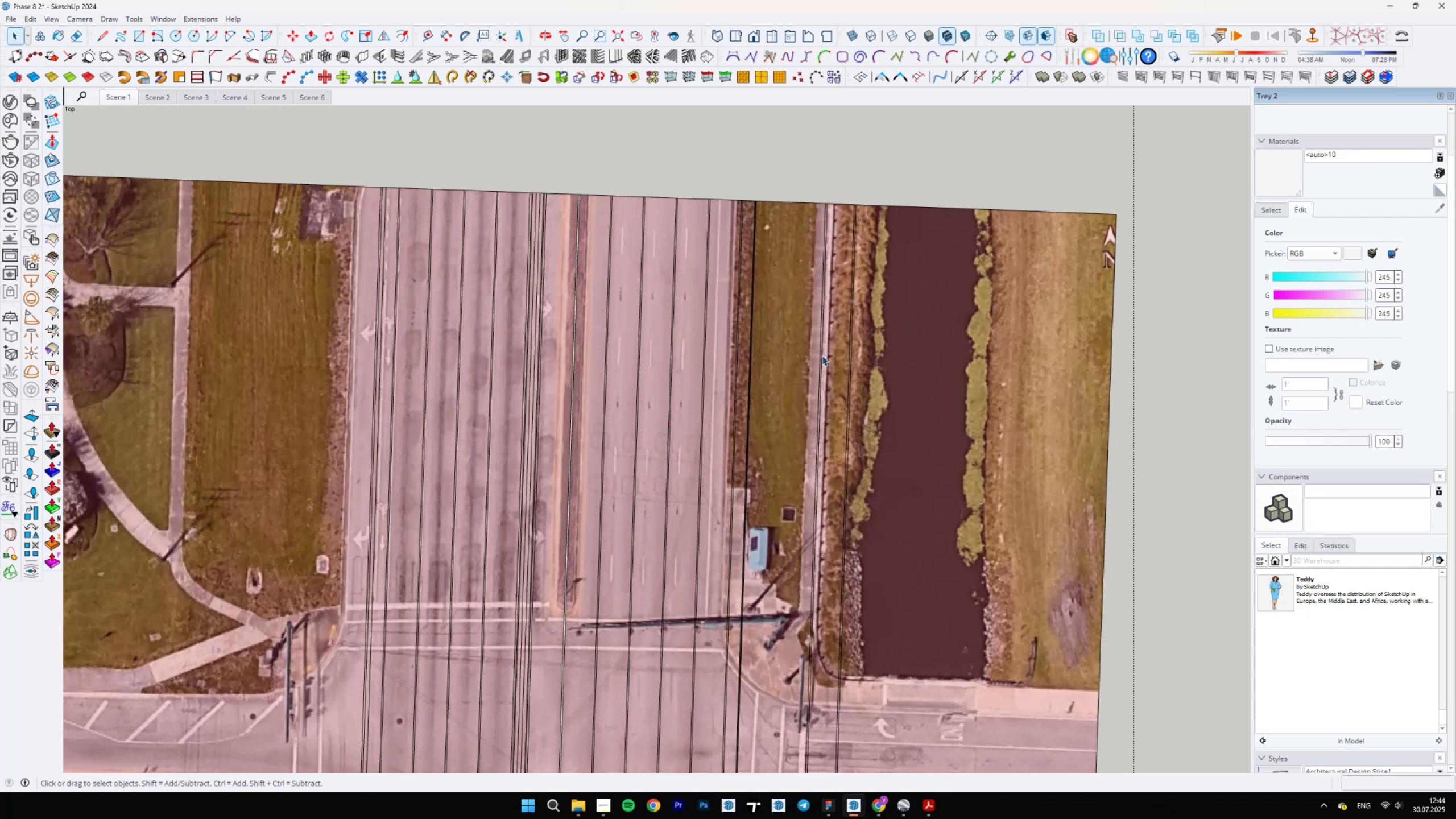 
key(Space)
 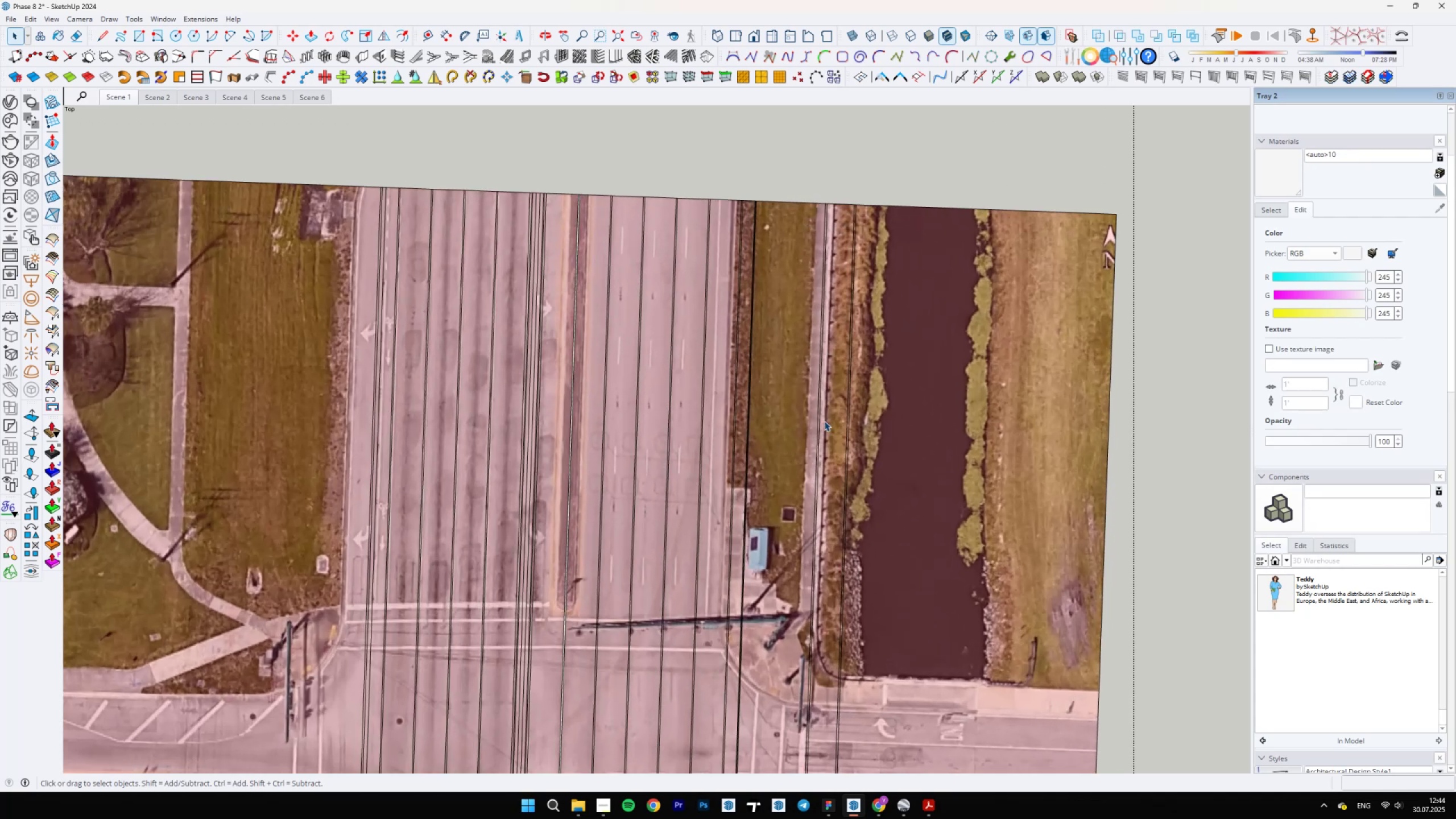 
left_click([824, 421])
 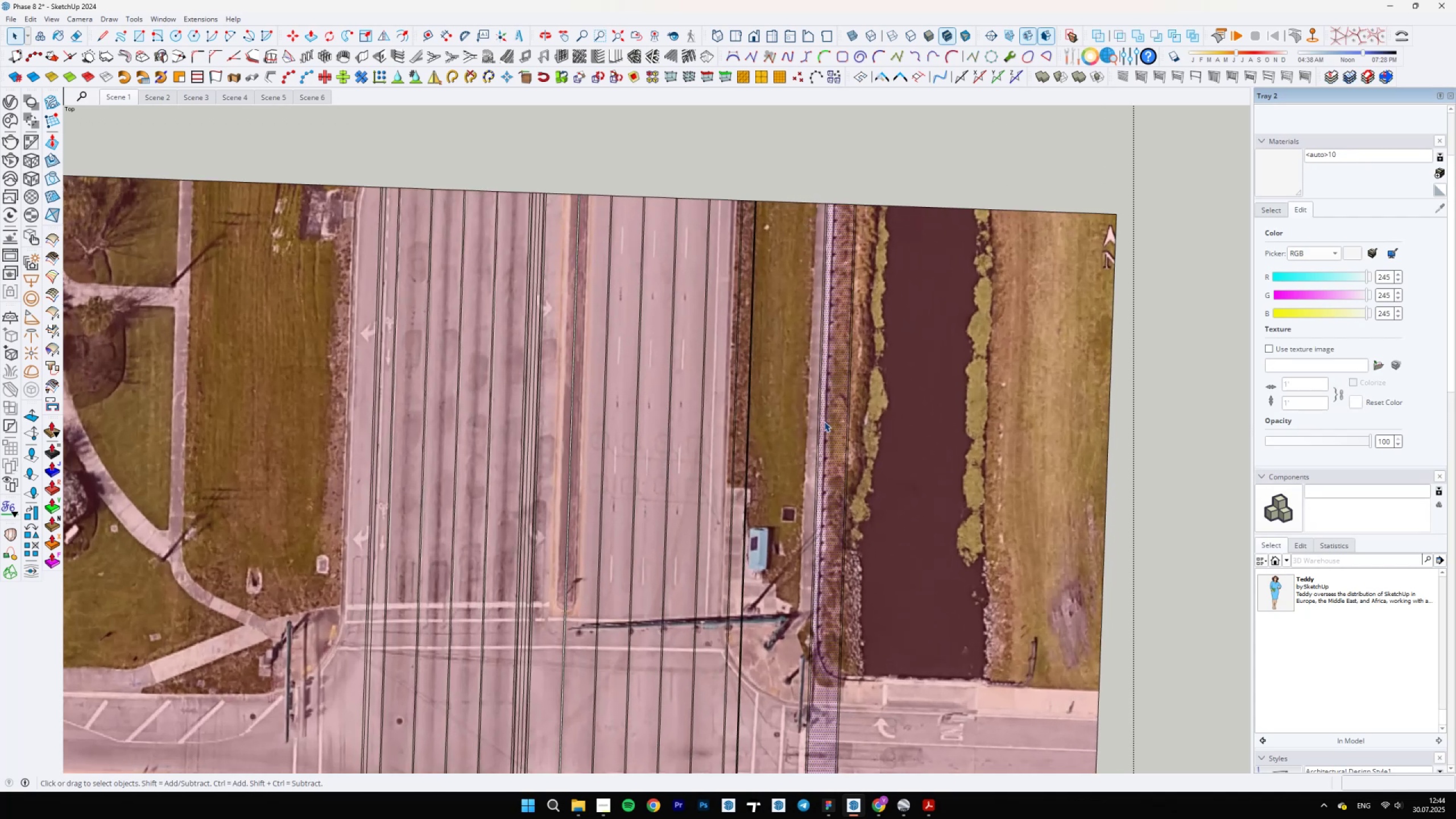 
scroll: coordinate [820, 524], scroll_direction: down, amount: 8.0
 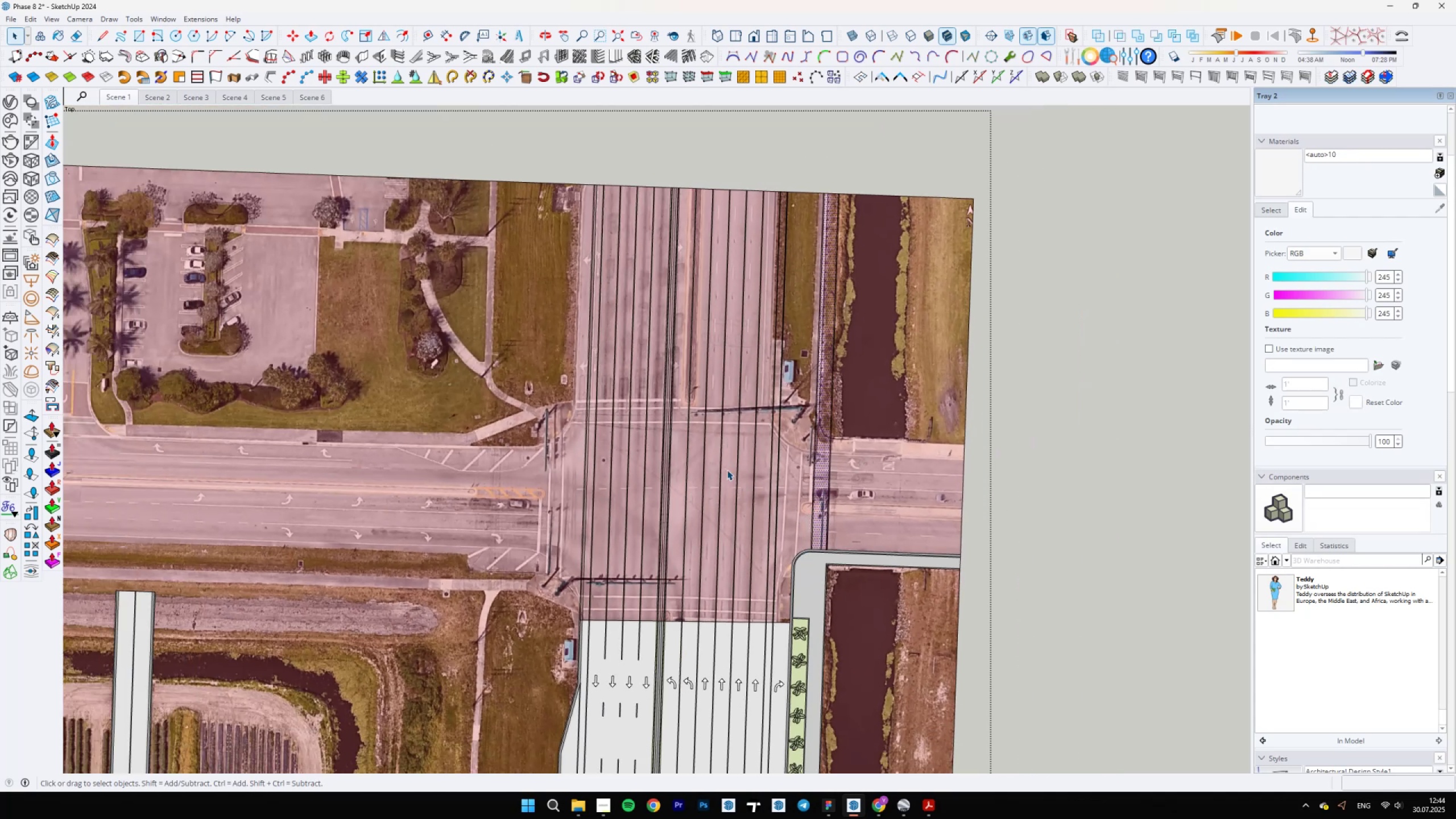 
scroll: coordinate [851, 543], scroll_direction: up, amount: 6.0
 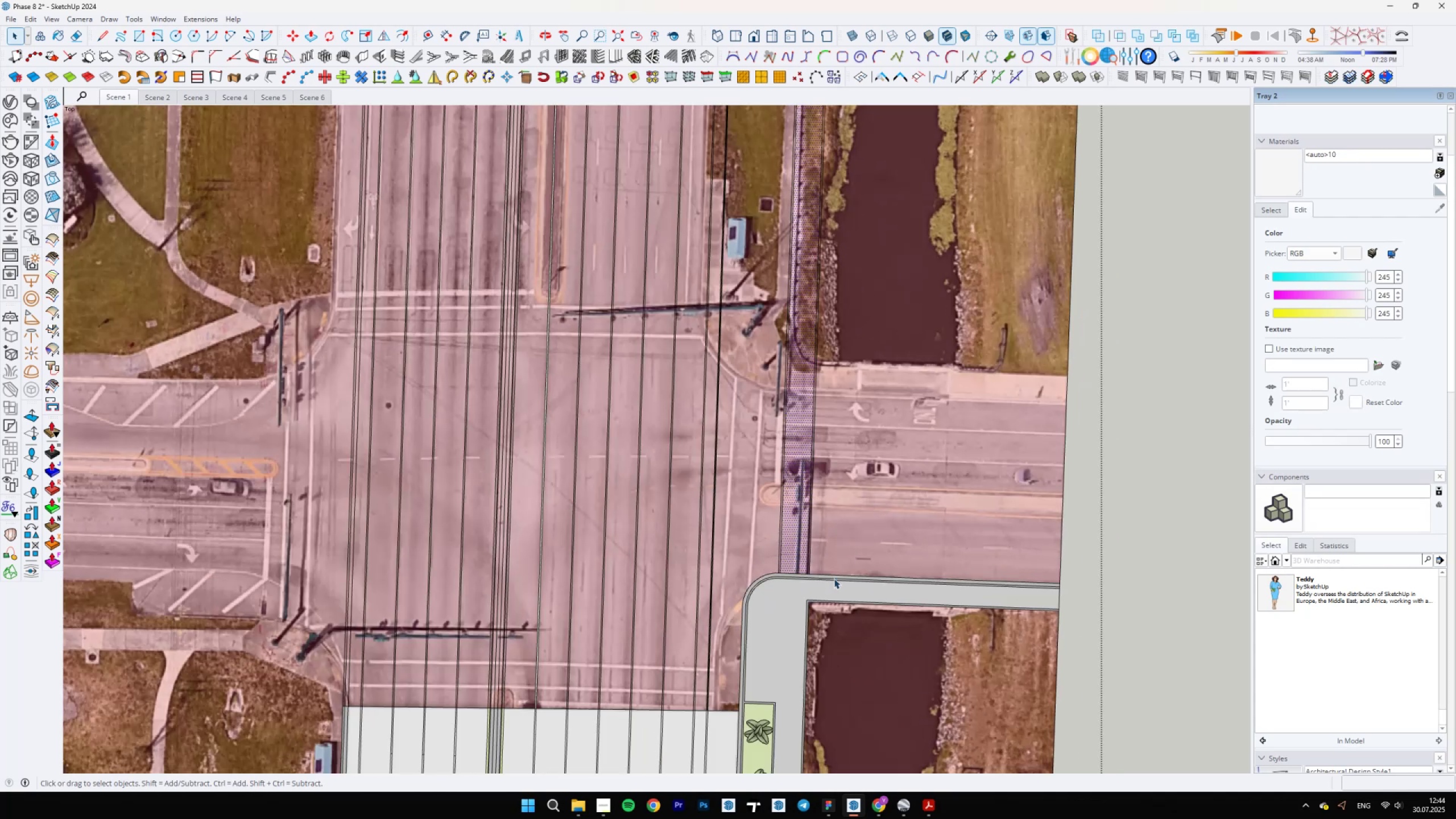 
scroll: coordinate [846, 562], scroll_direction: down, amount: 13.0
 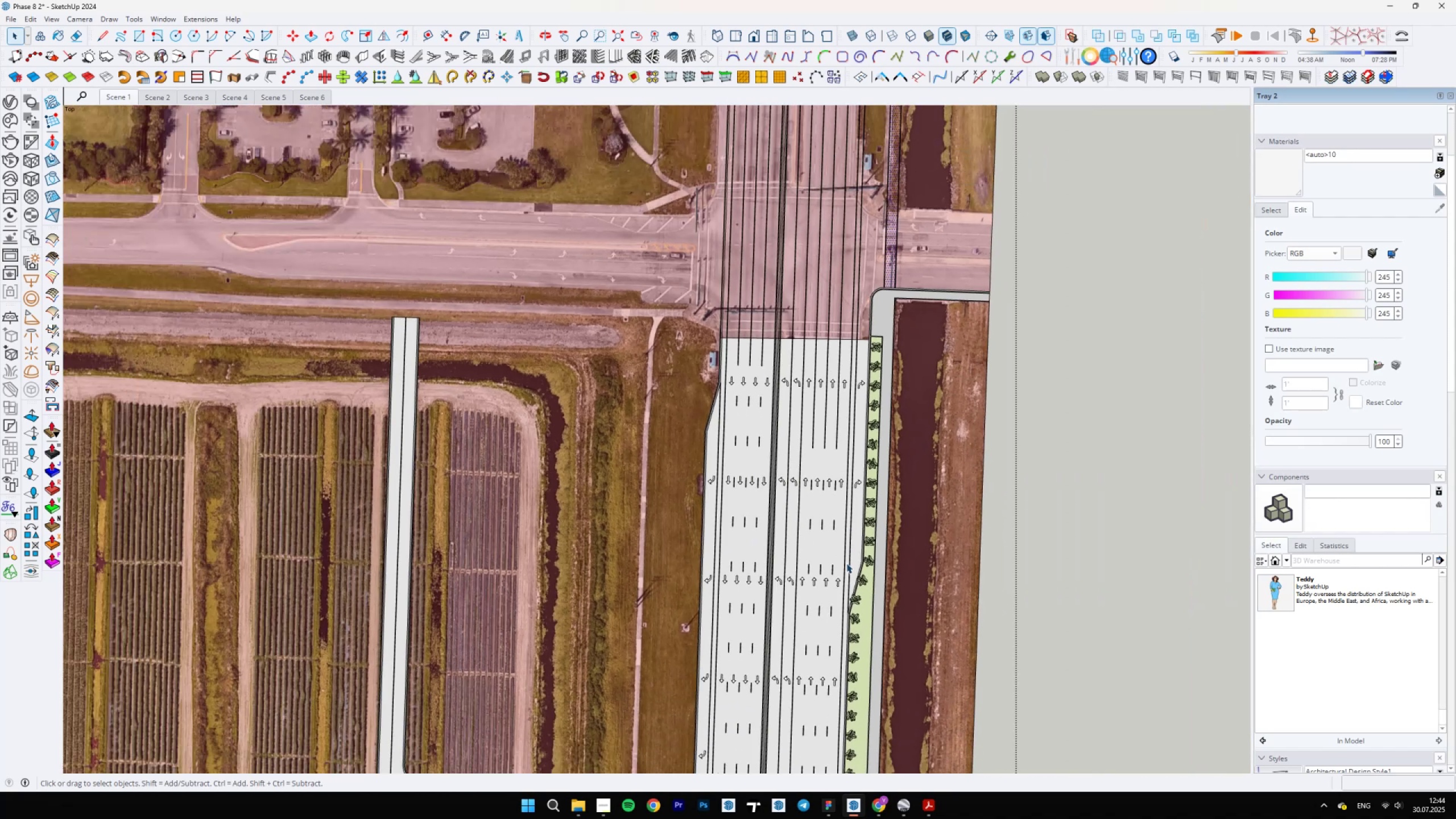 
scroll: coordinate [884, 555], scroll_direction: up, amount: 33.0
 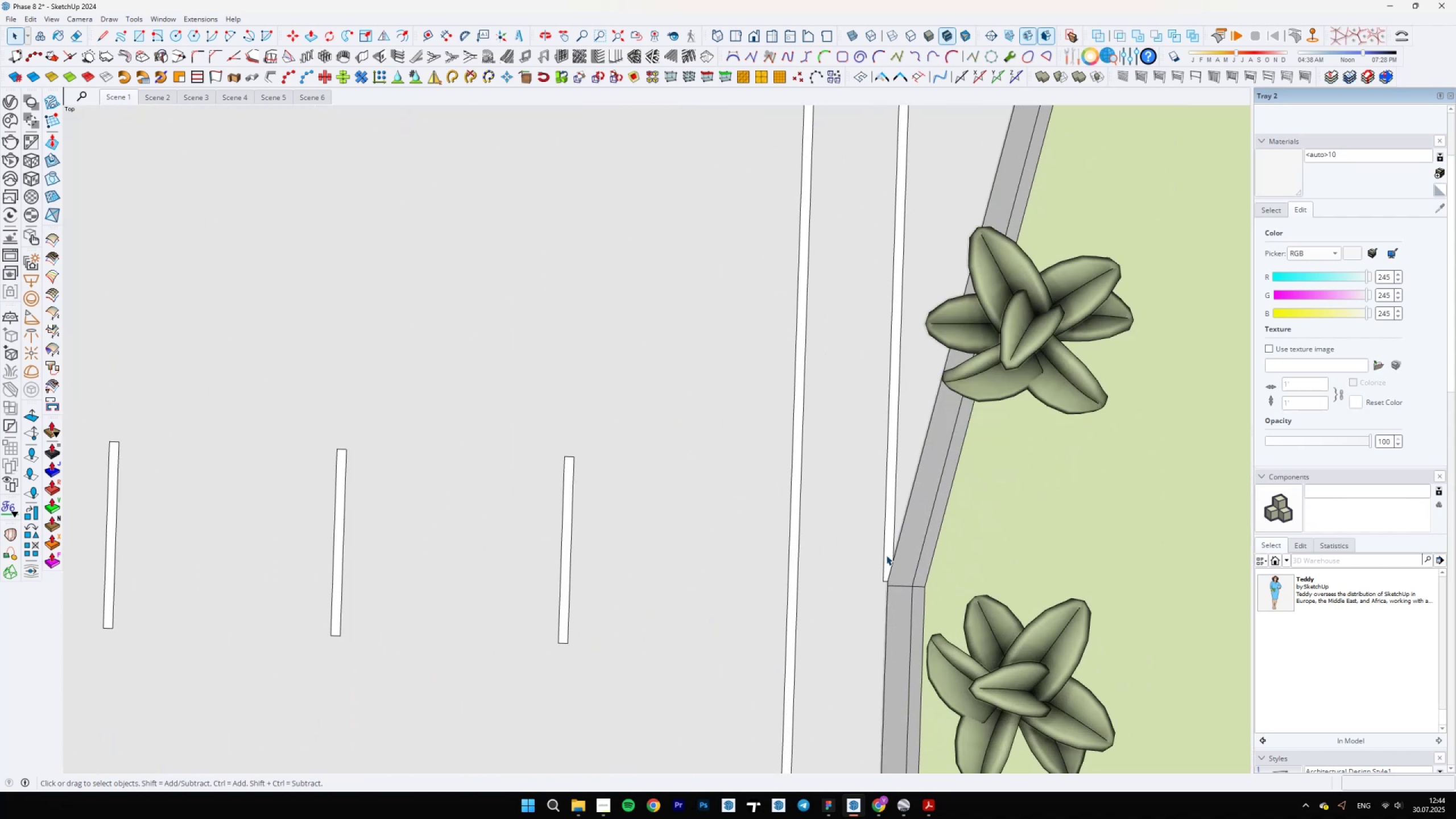 
key(L)
 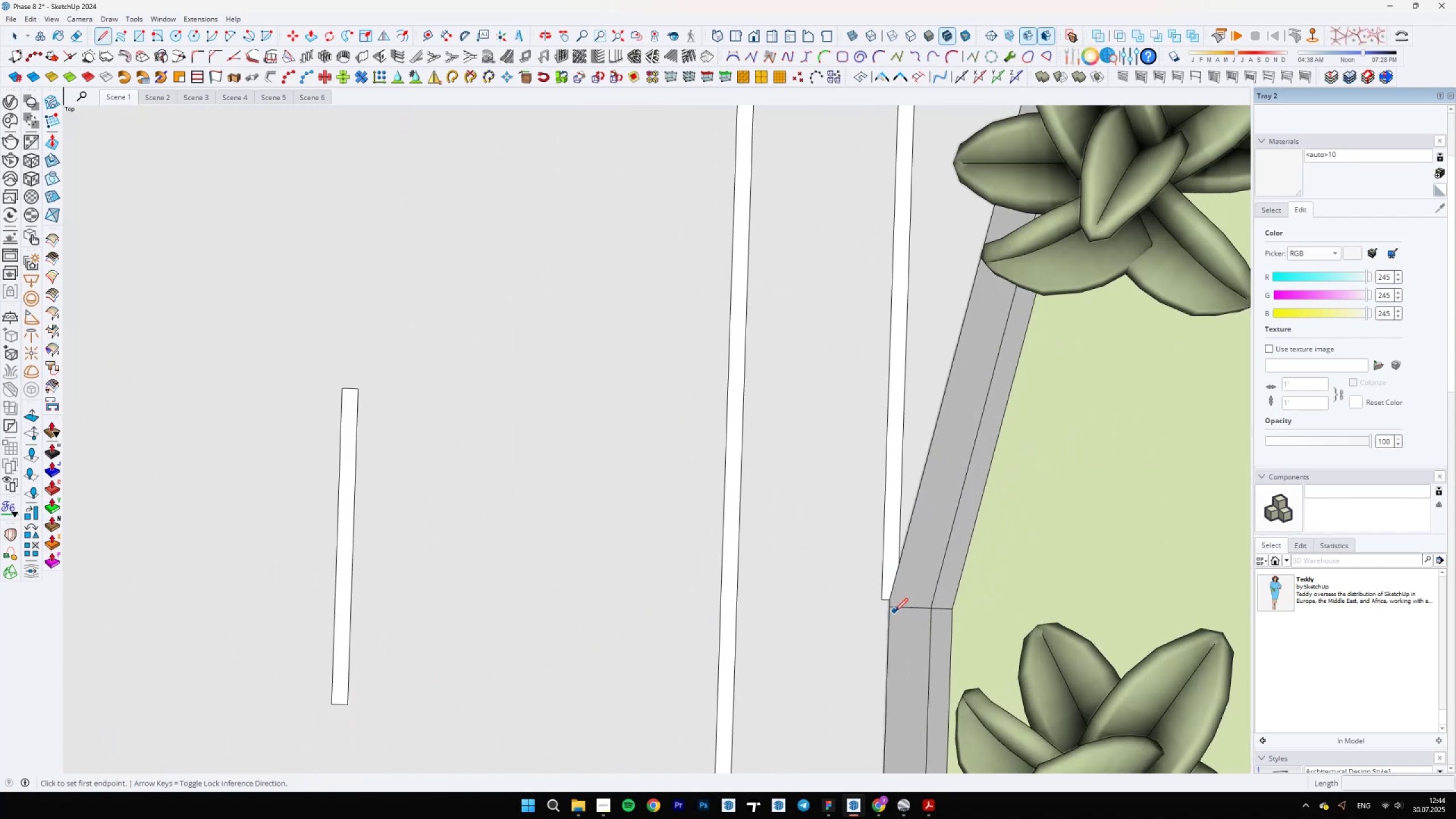 
left_click([891, 611])
 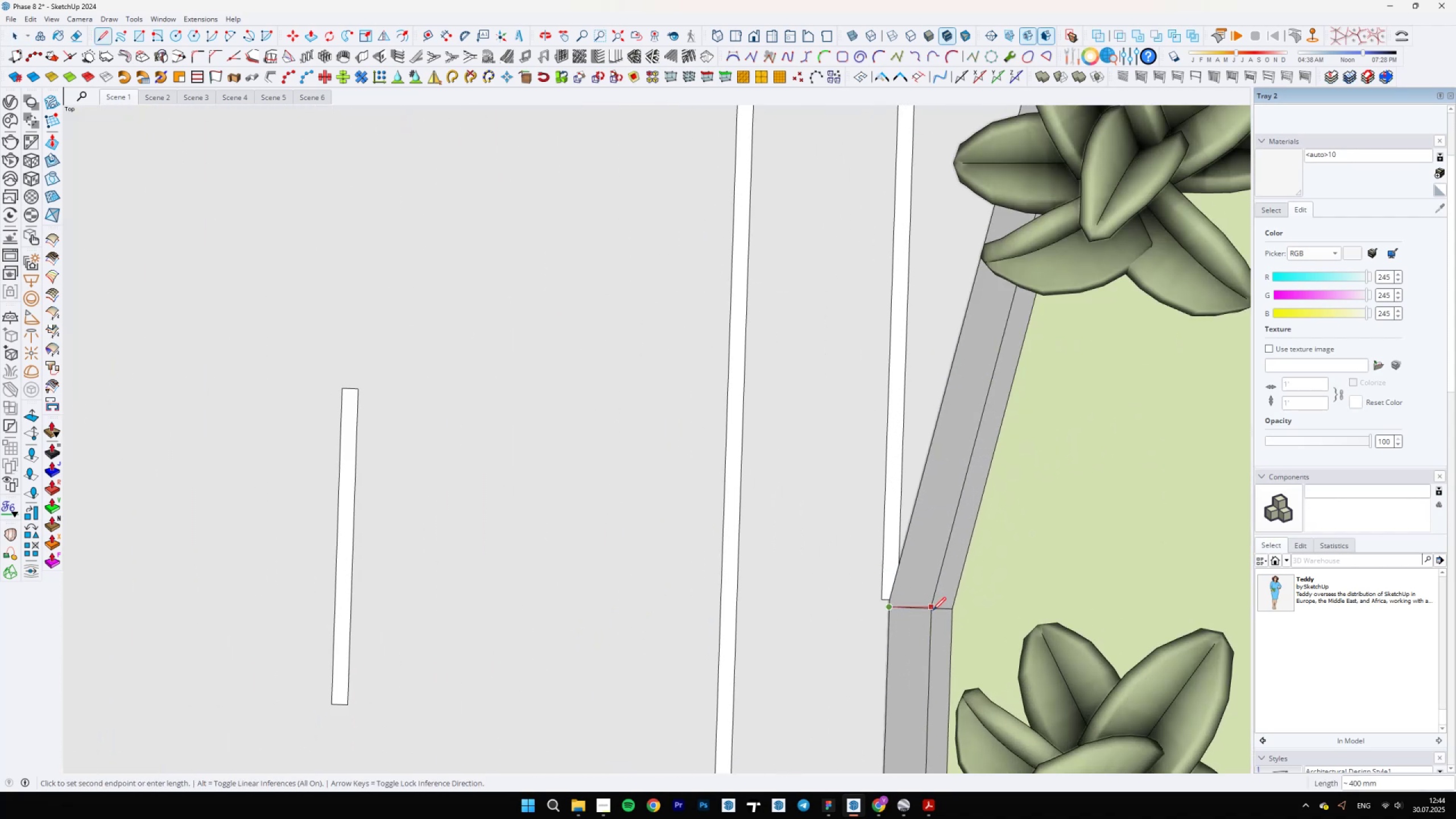 
scroll: coordinate [930, 610], scroll_direction: up, amount: 9.0
 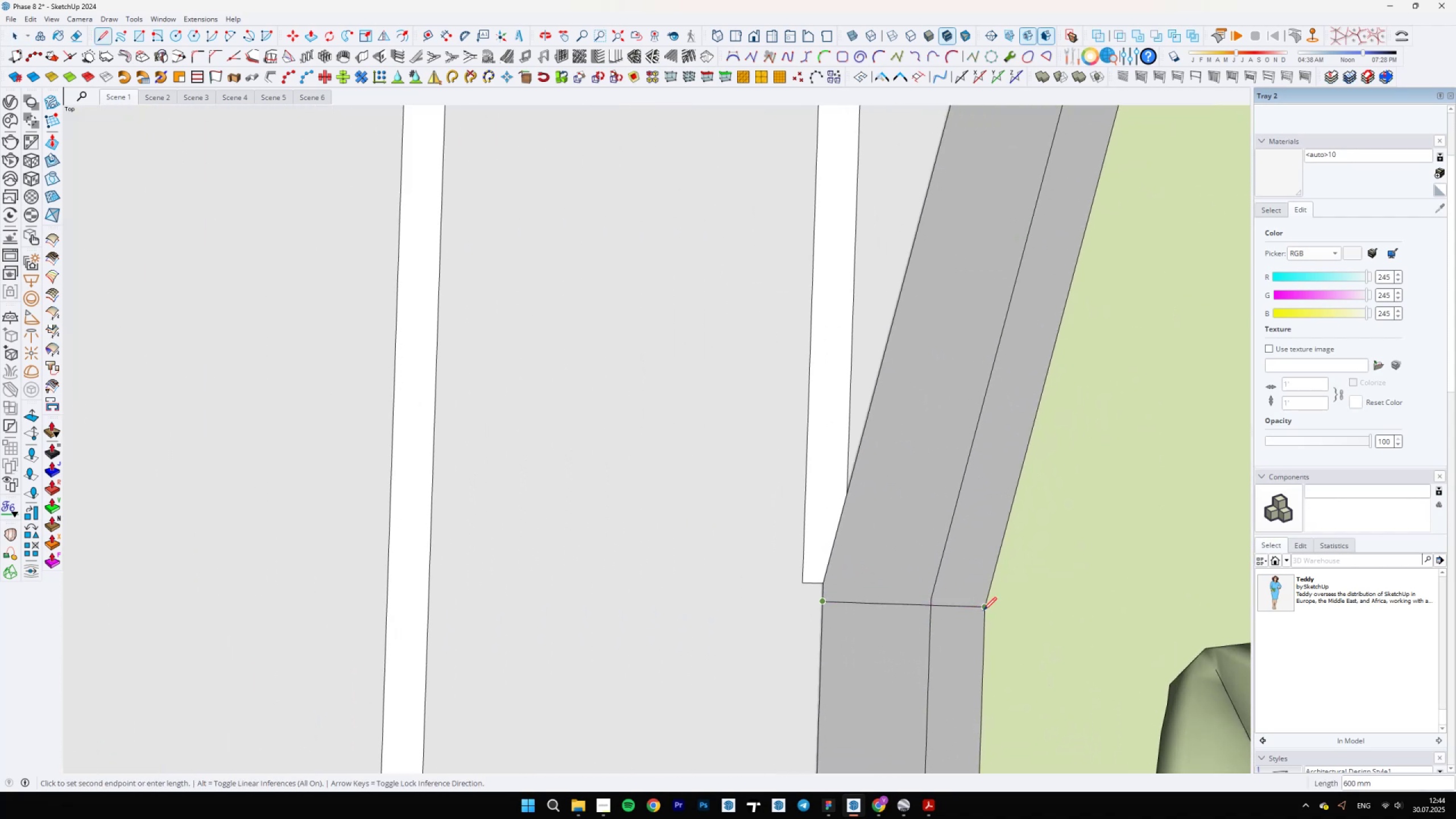 
key(Space)
 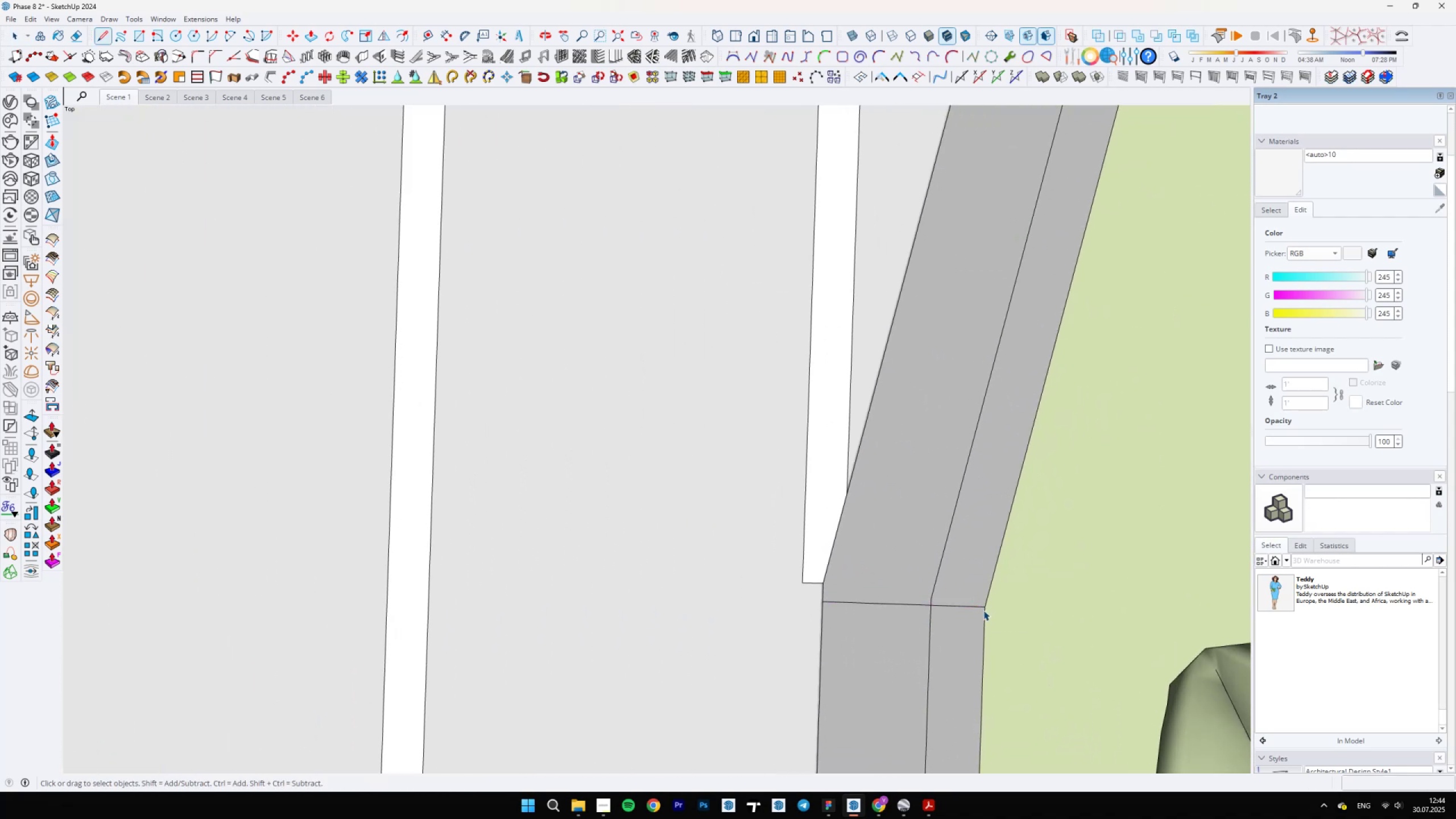 
scroll: coordinate [818, 692], scroll_direction: down, amount: 45.0
 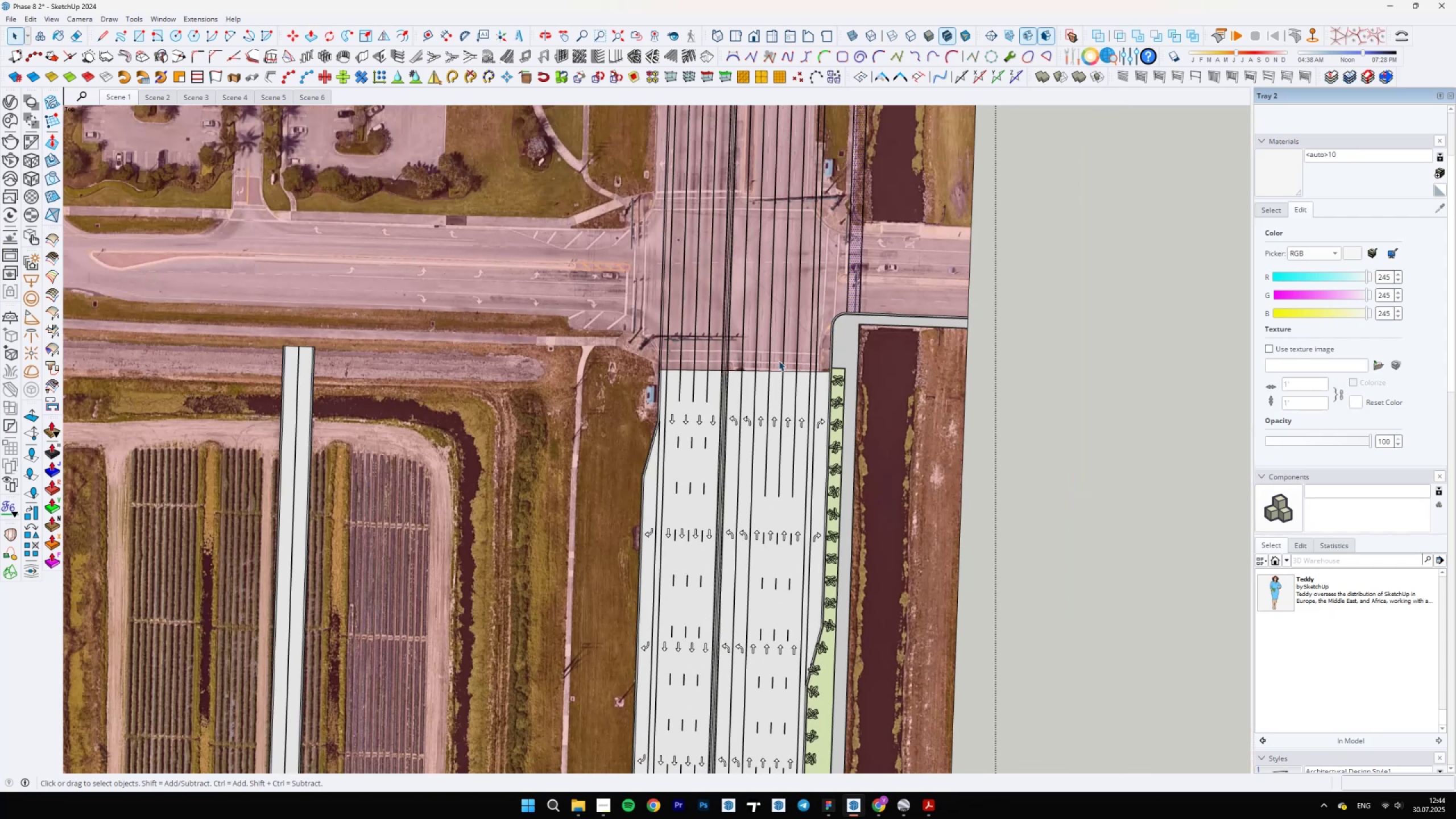 
scroll: coordinate [784, 630], scroll_direction: none, amount: 0.0
 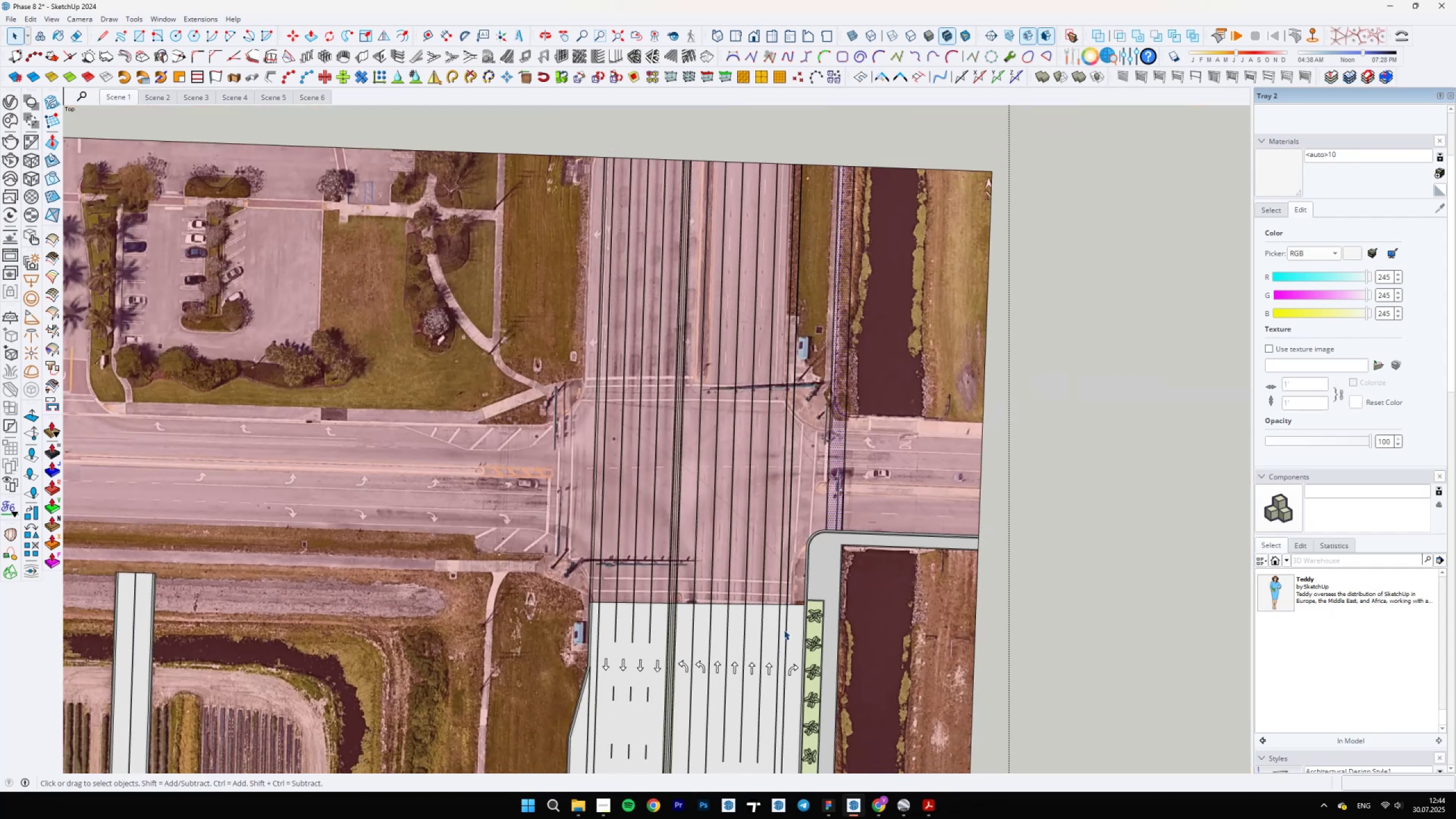 
scroll: coordinate [774, 619], scroll_direction: up, amount: 23.0
 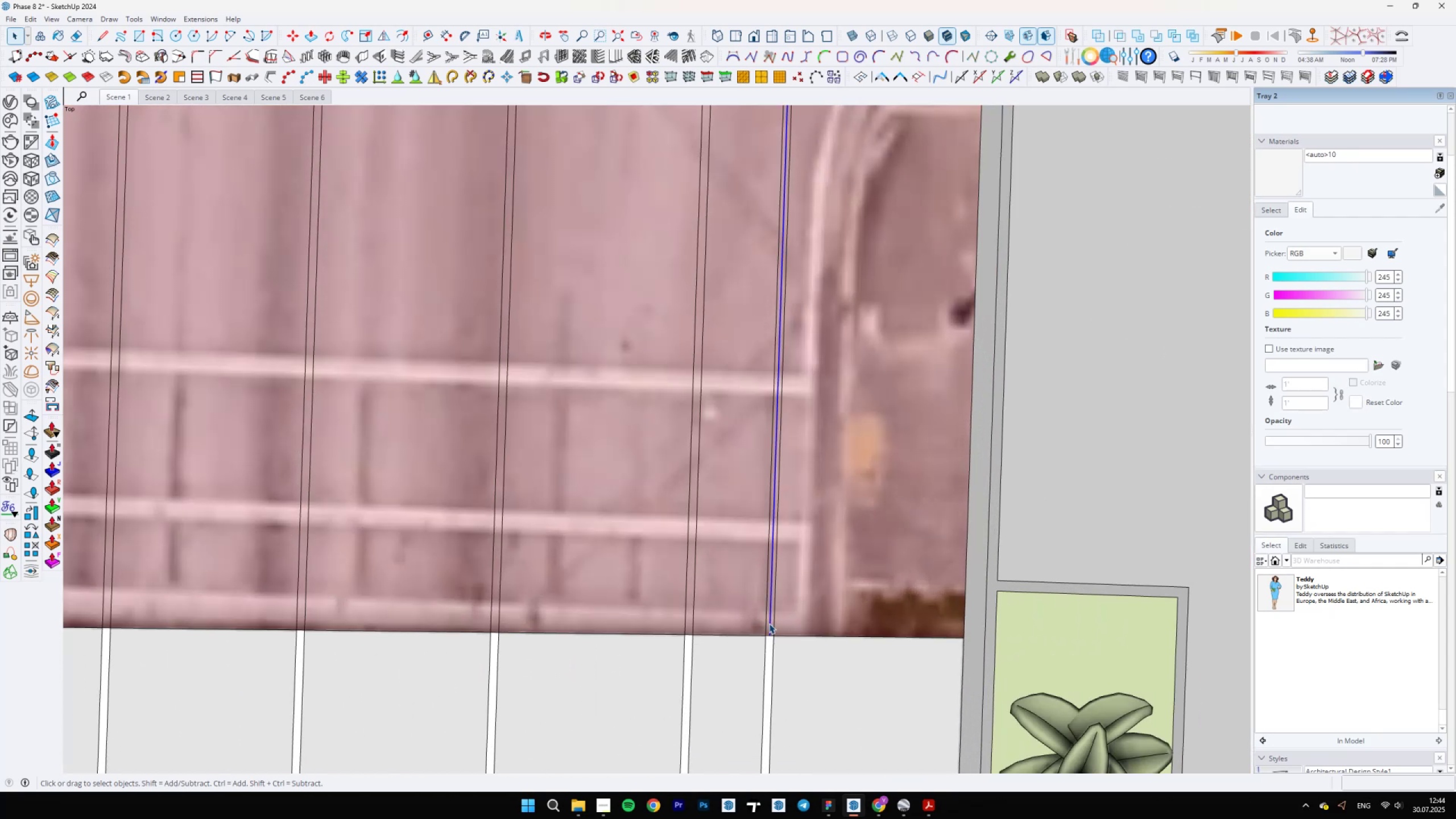 
double_click([769, 623])
 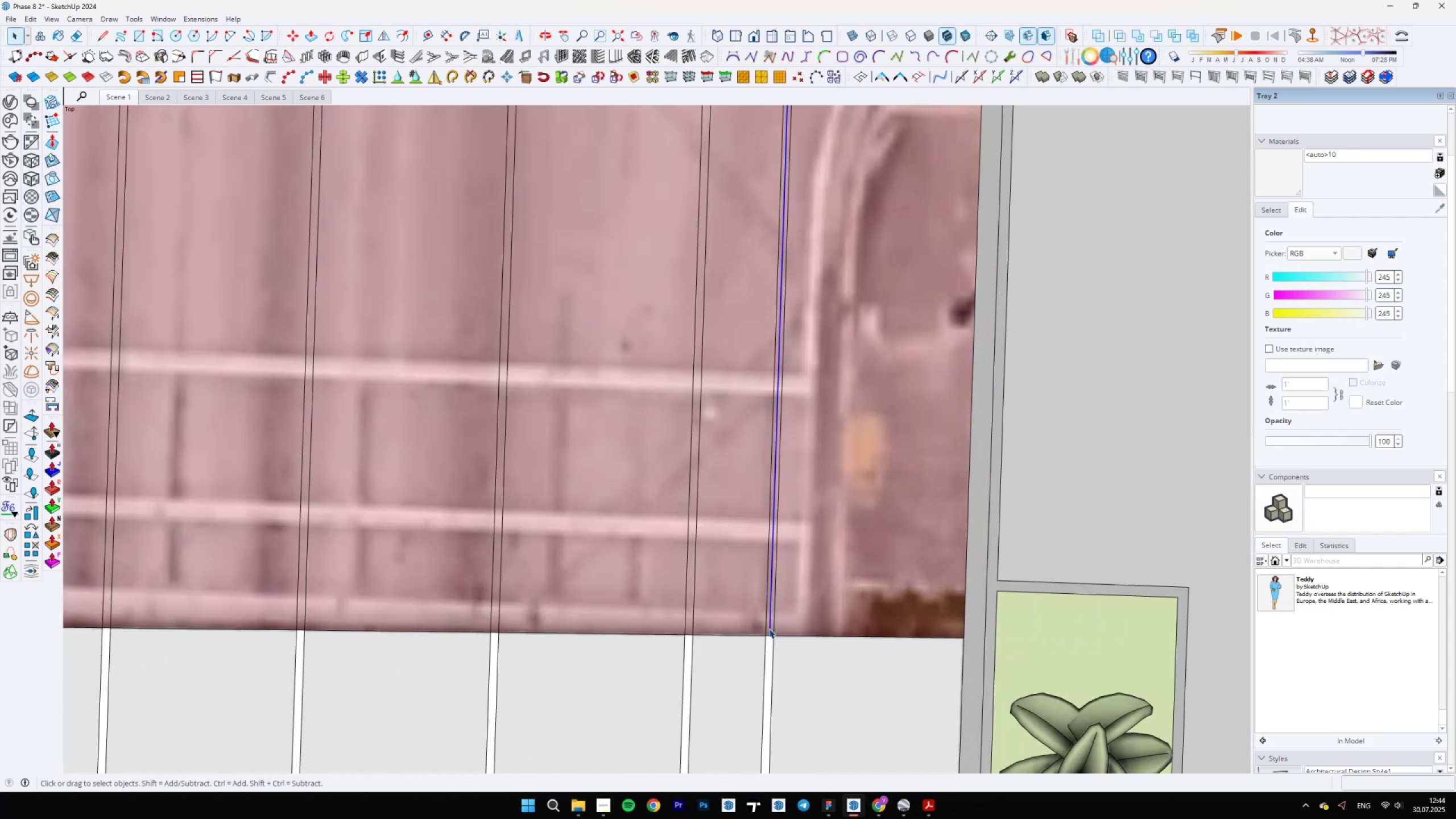 
scroll: coordinate [770, 638], scroll_direction: up, amount: 9.0
 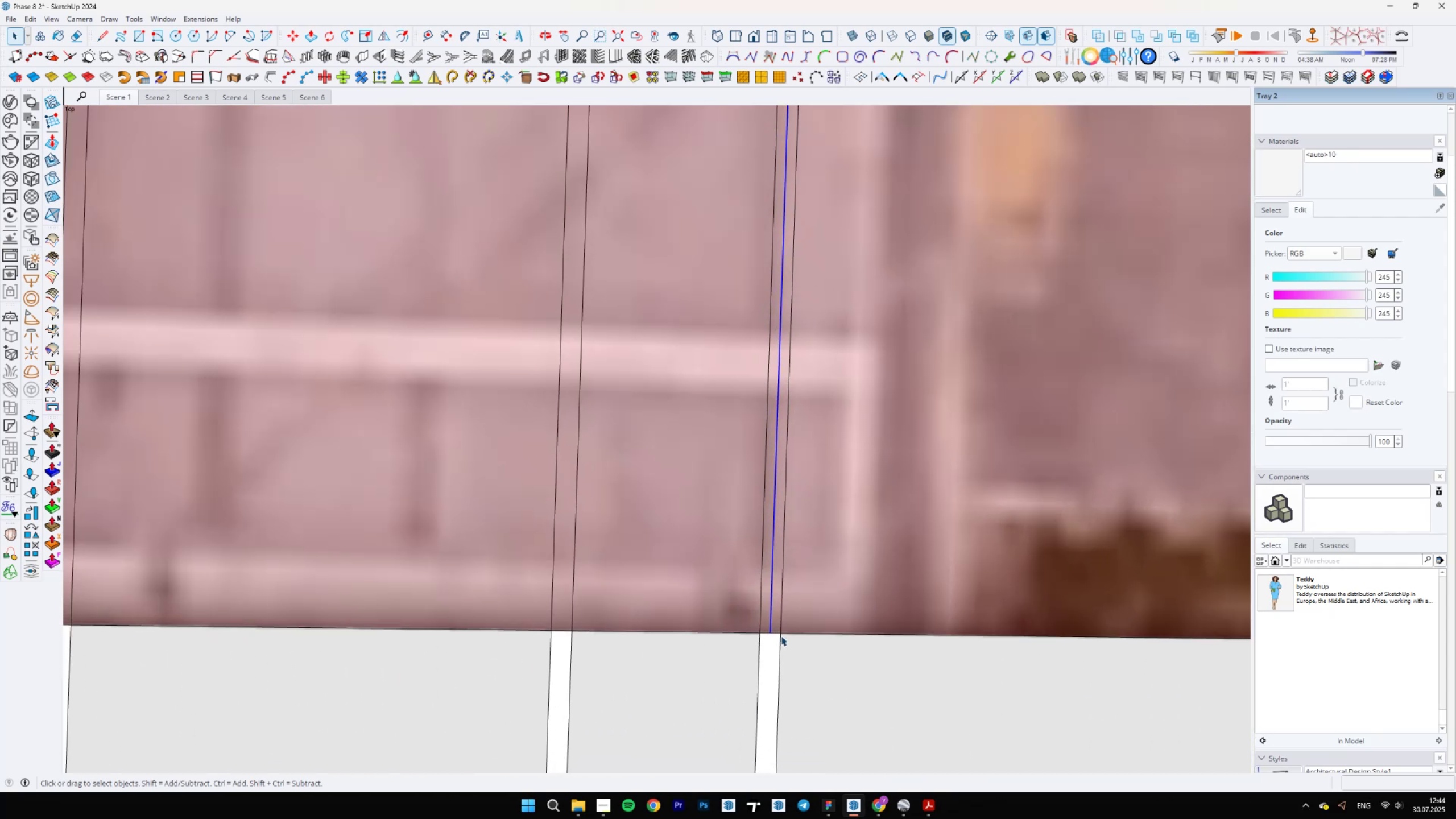 
key(M)
 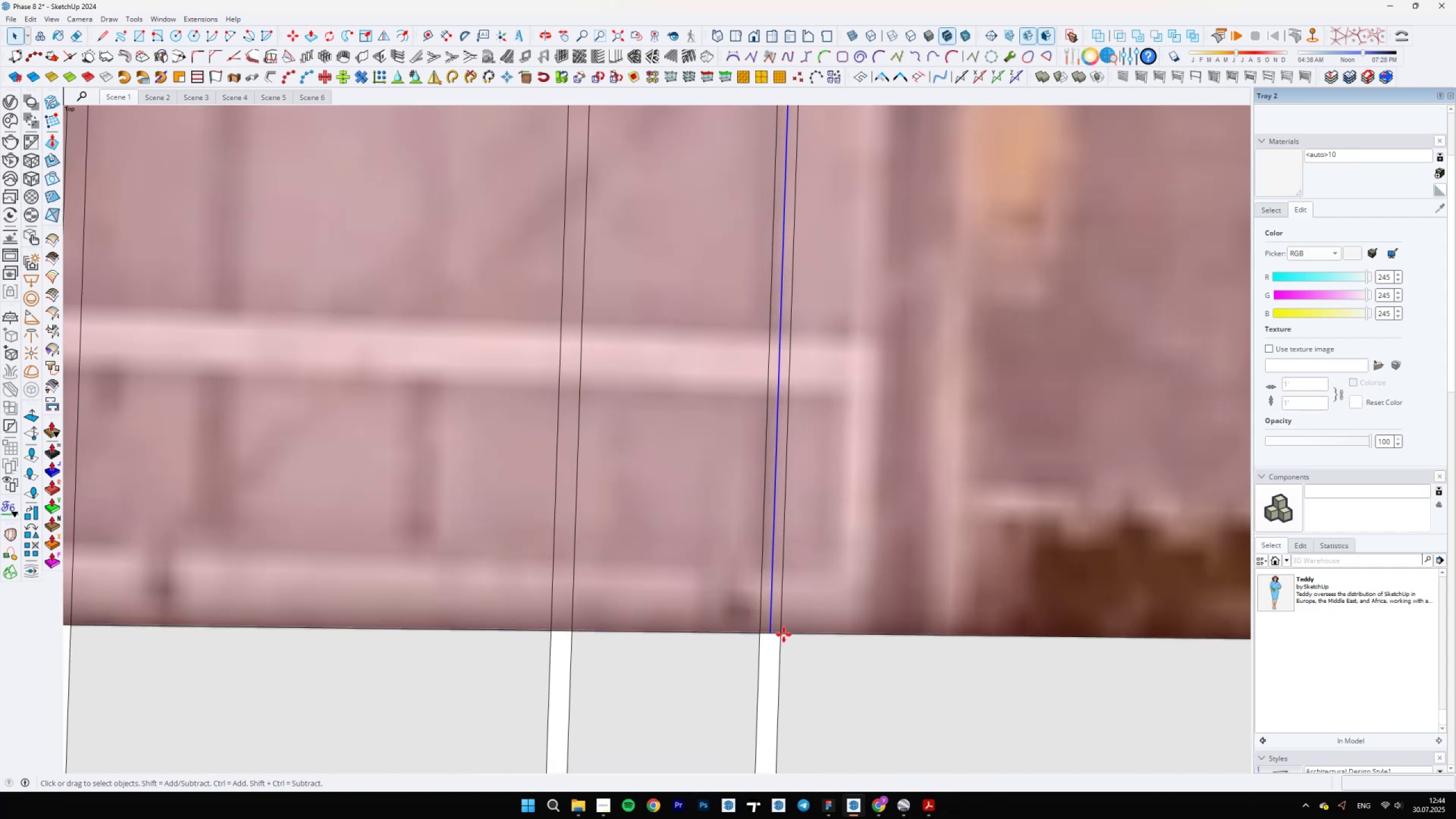 
key(Control+ControlLeft)
 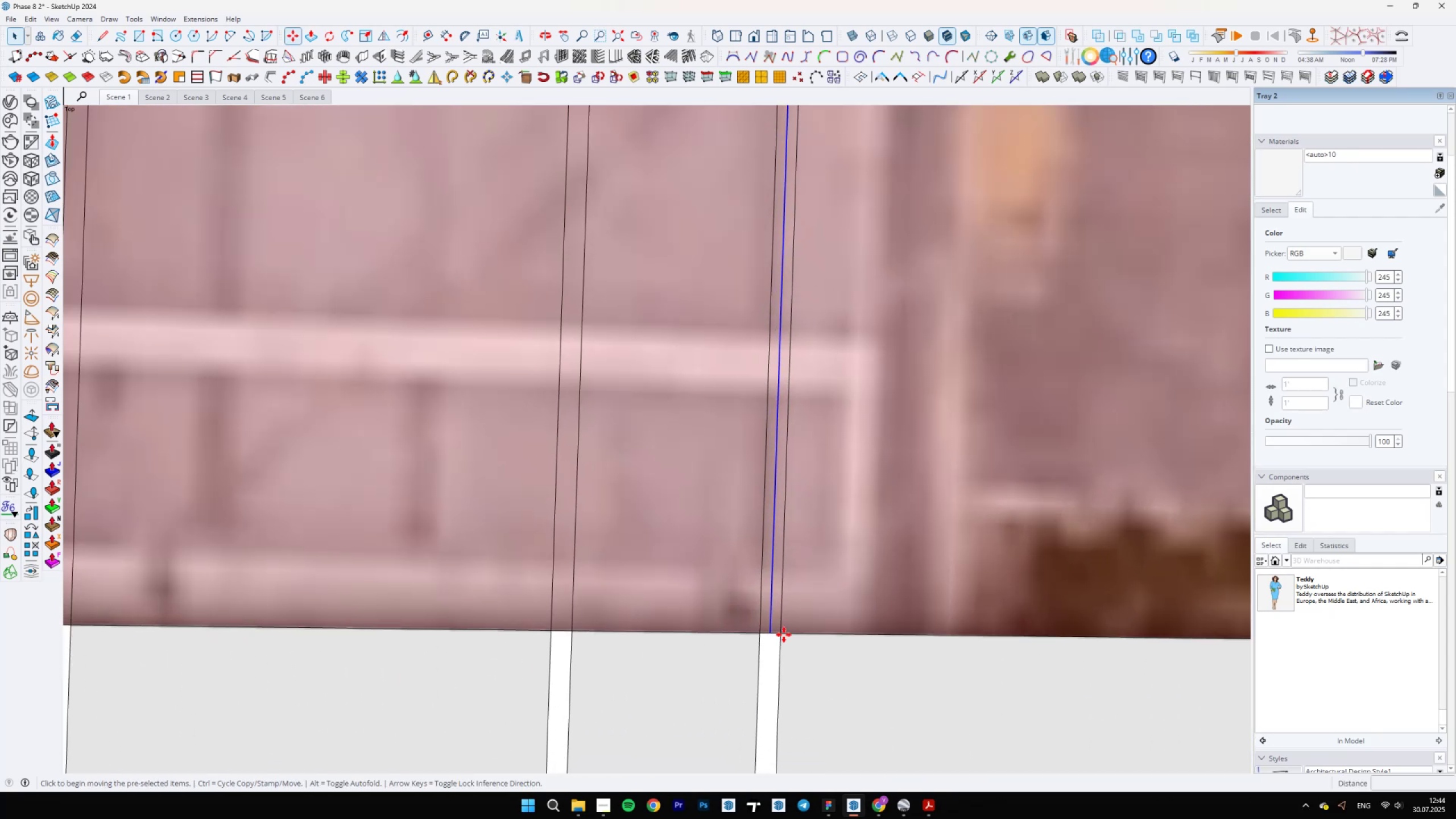 
left_click([772, 631])
 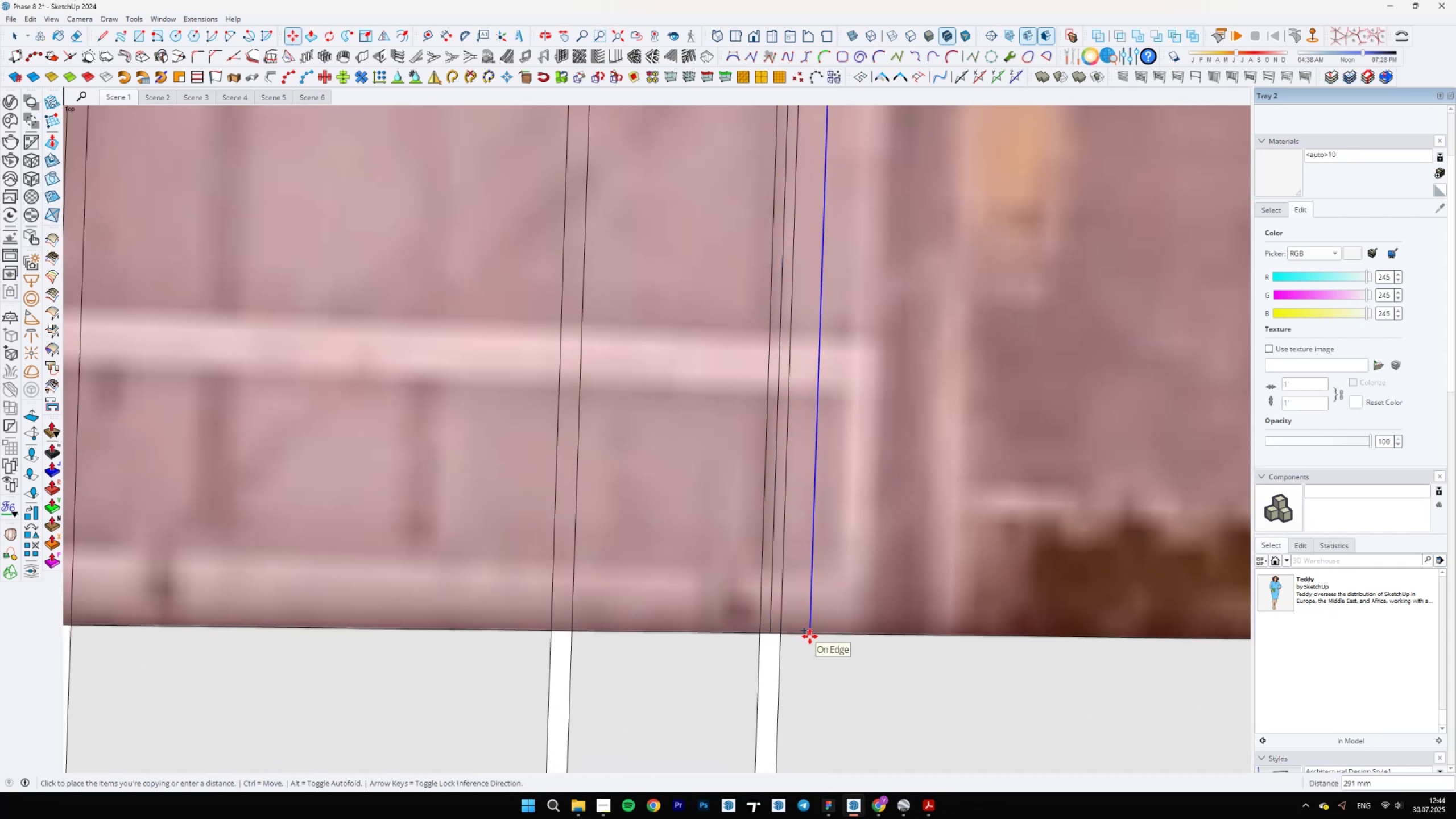 
type(400)
 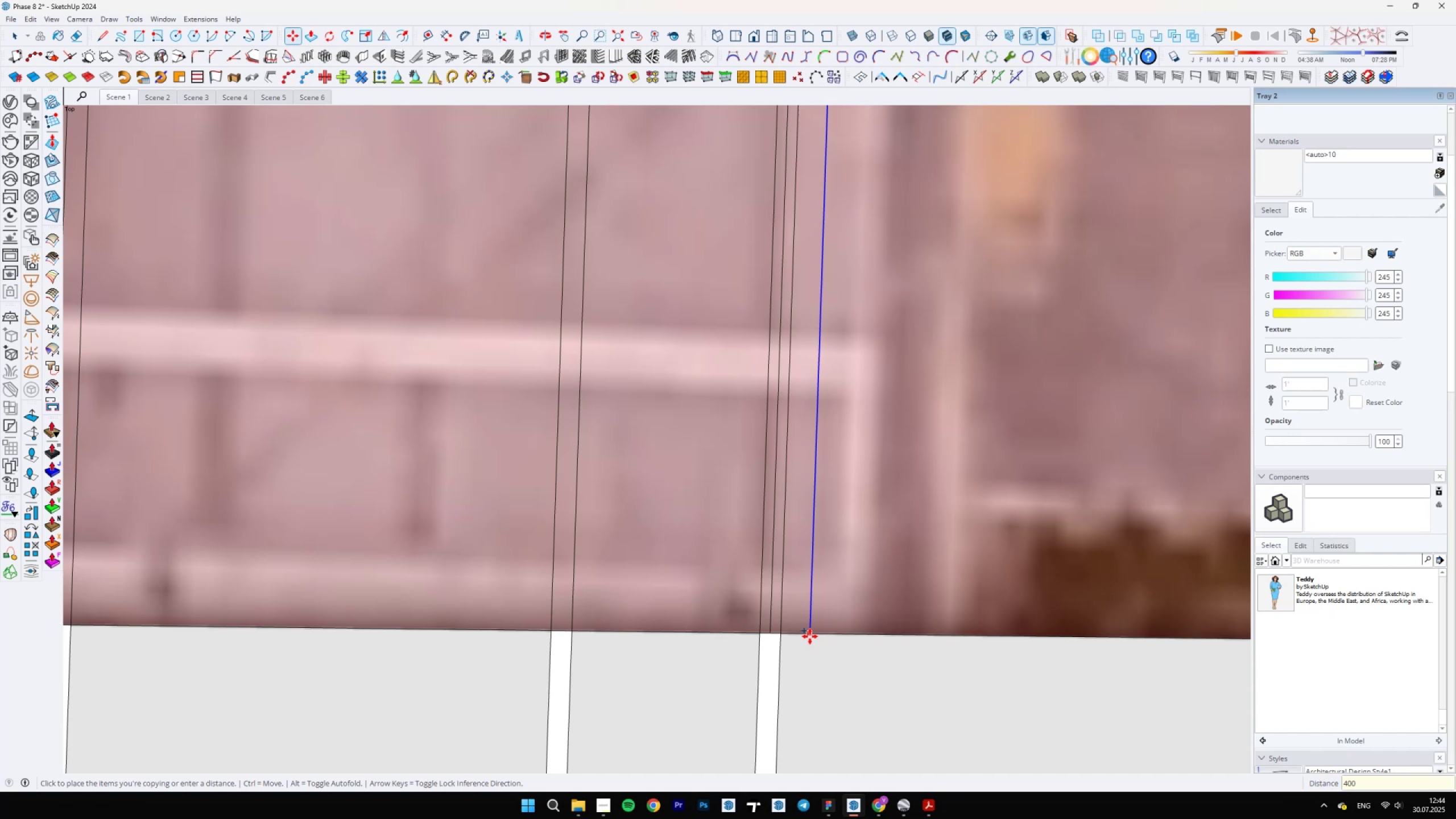 
key(Enter)
 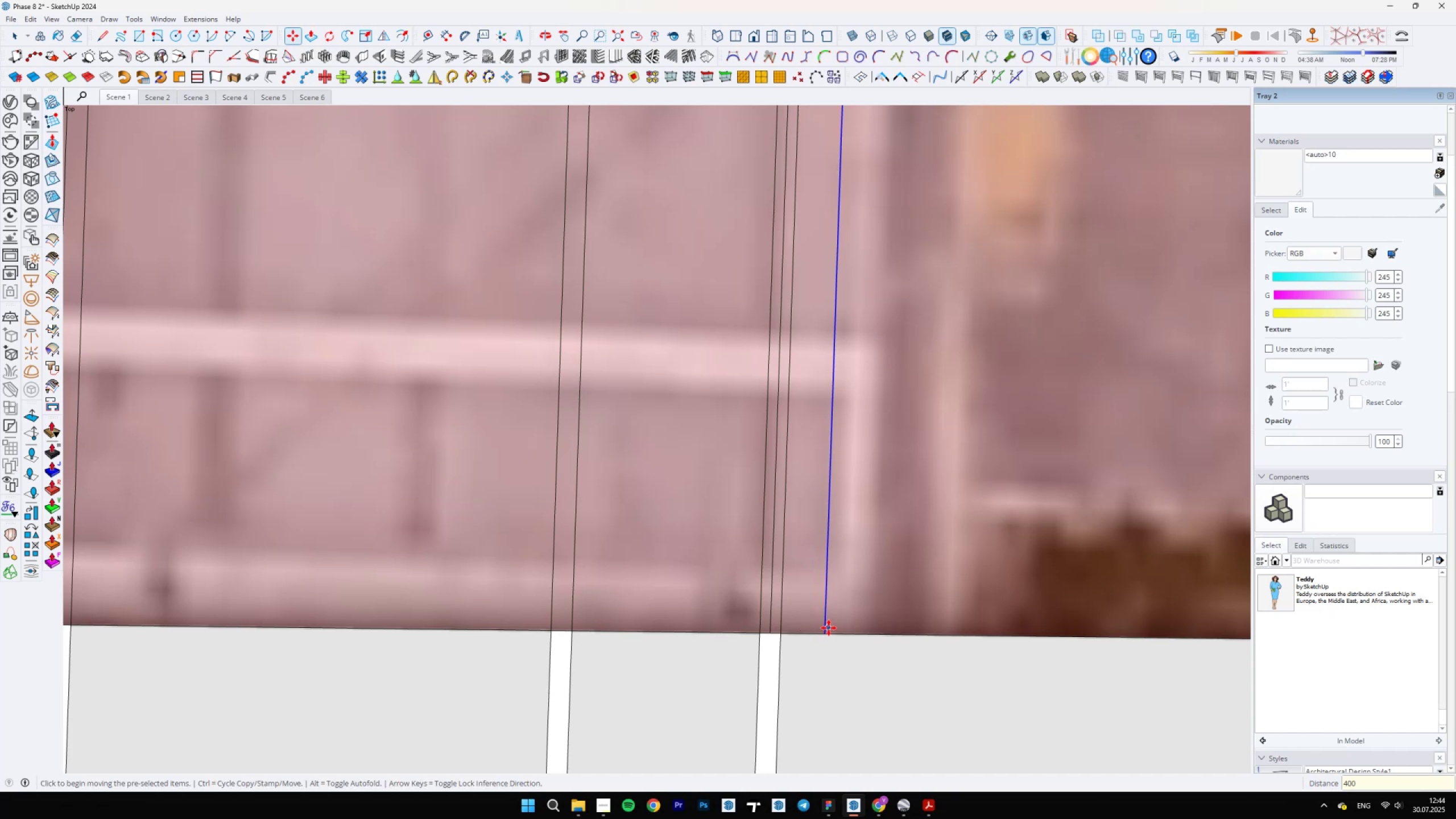 
key(Control+ControlLeft)
 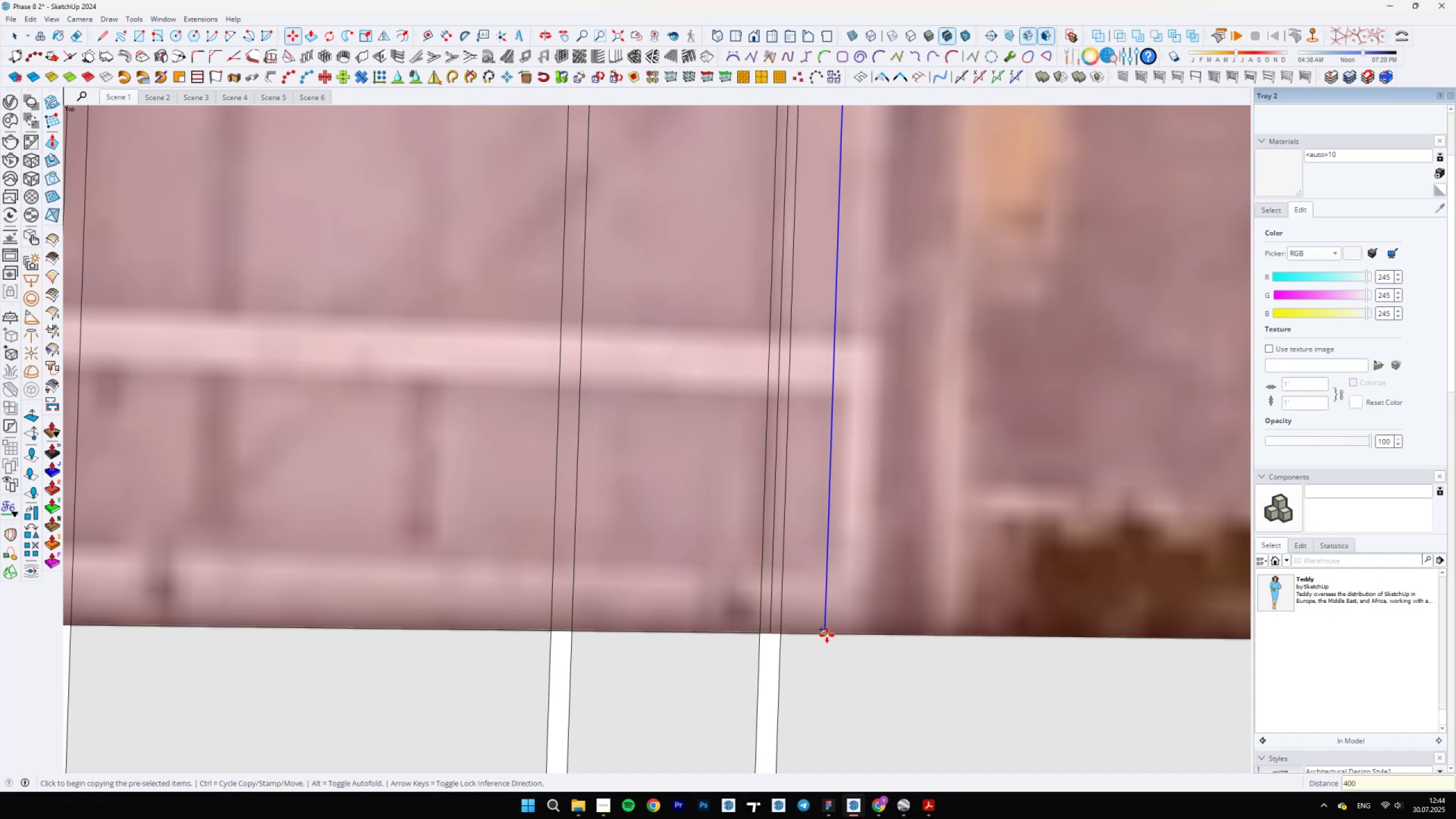 
left_click([826, 635])
 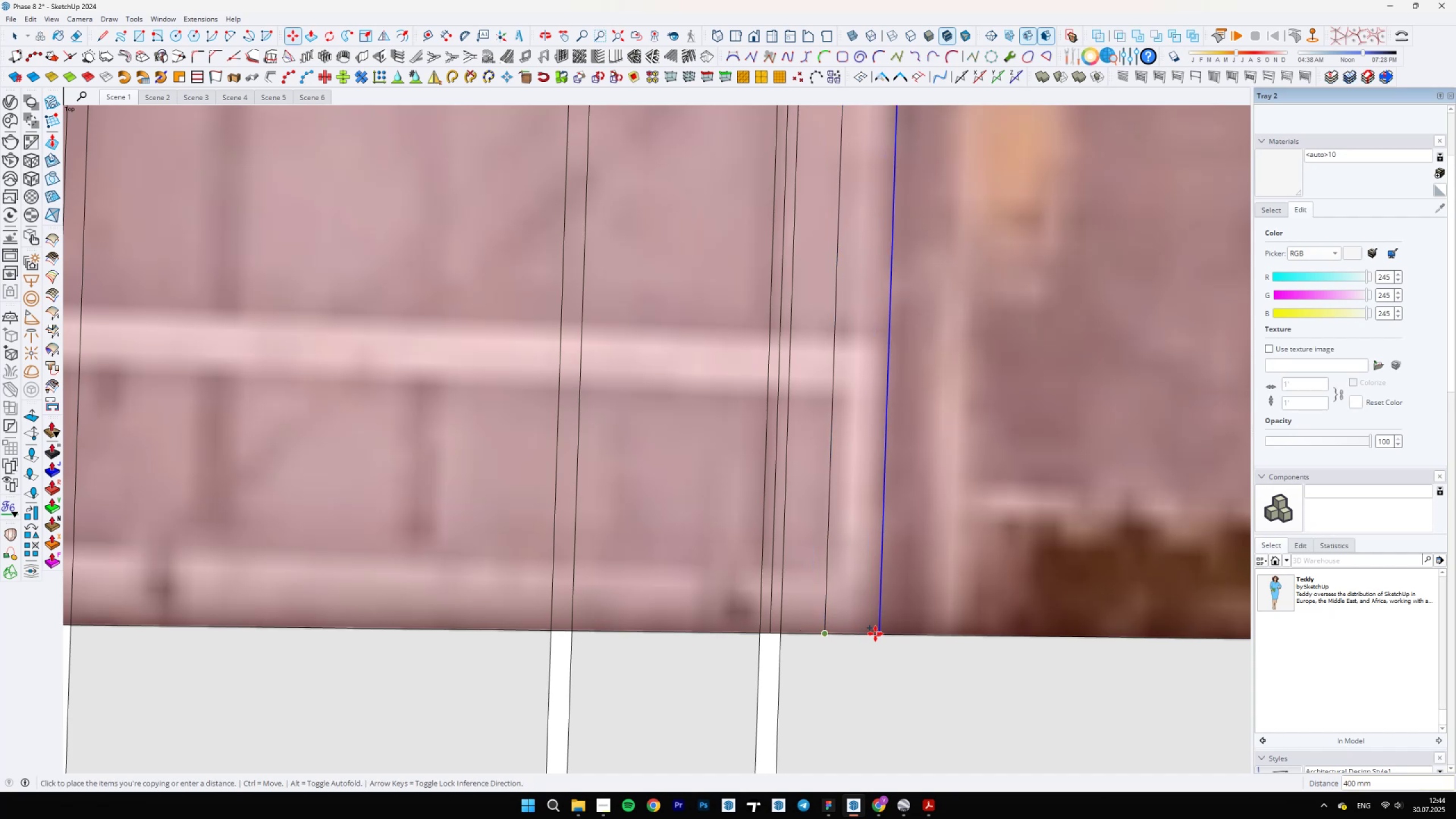 
type(600)
 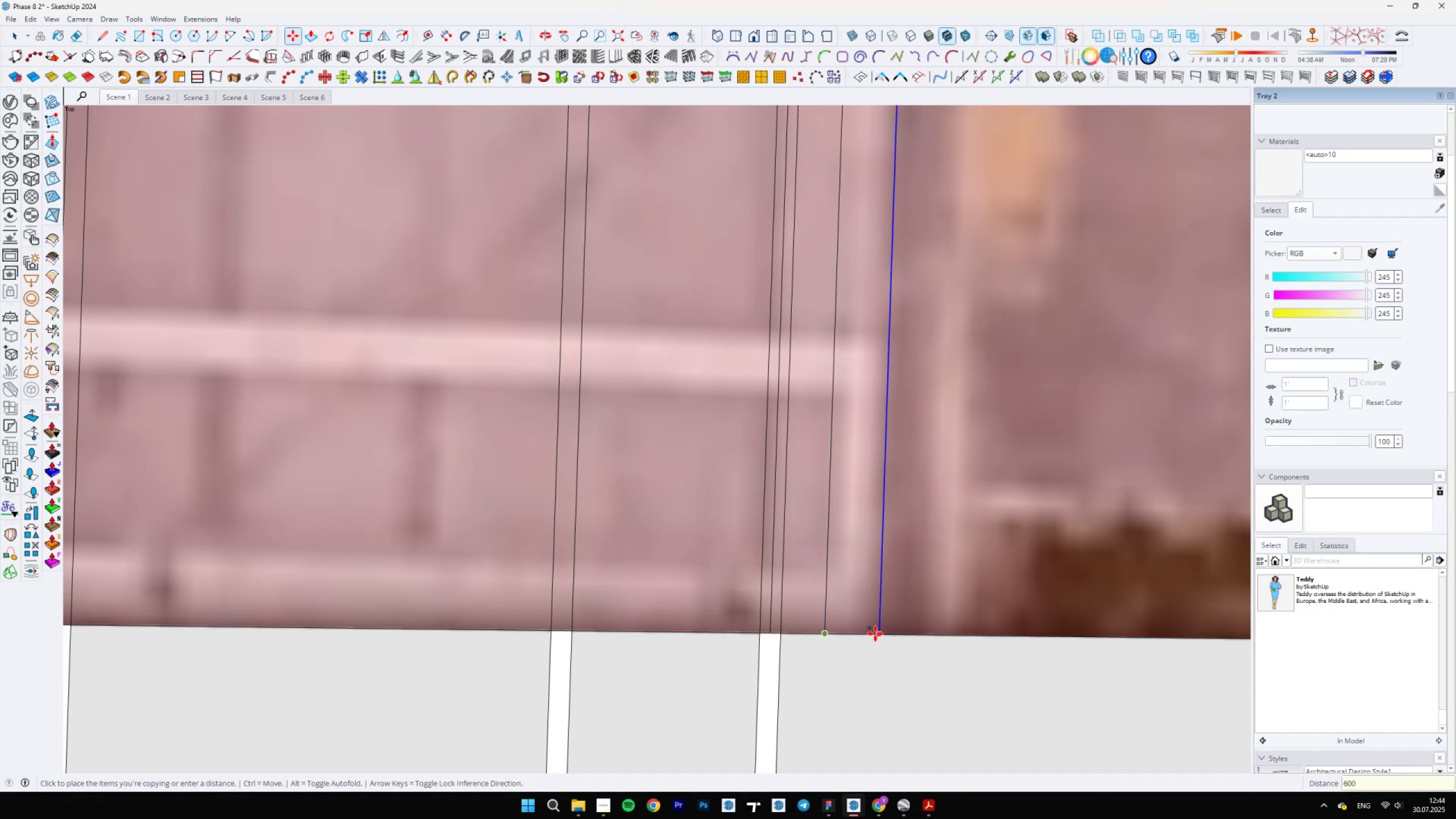 
key(Enter)
 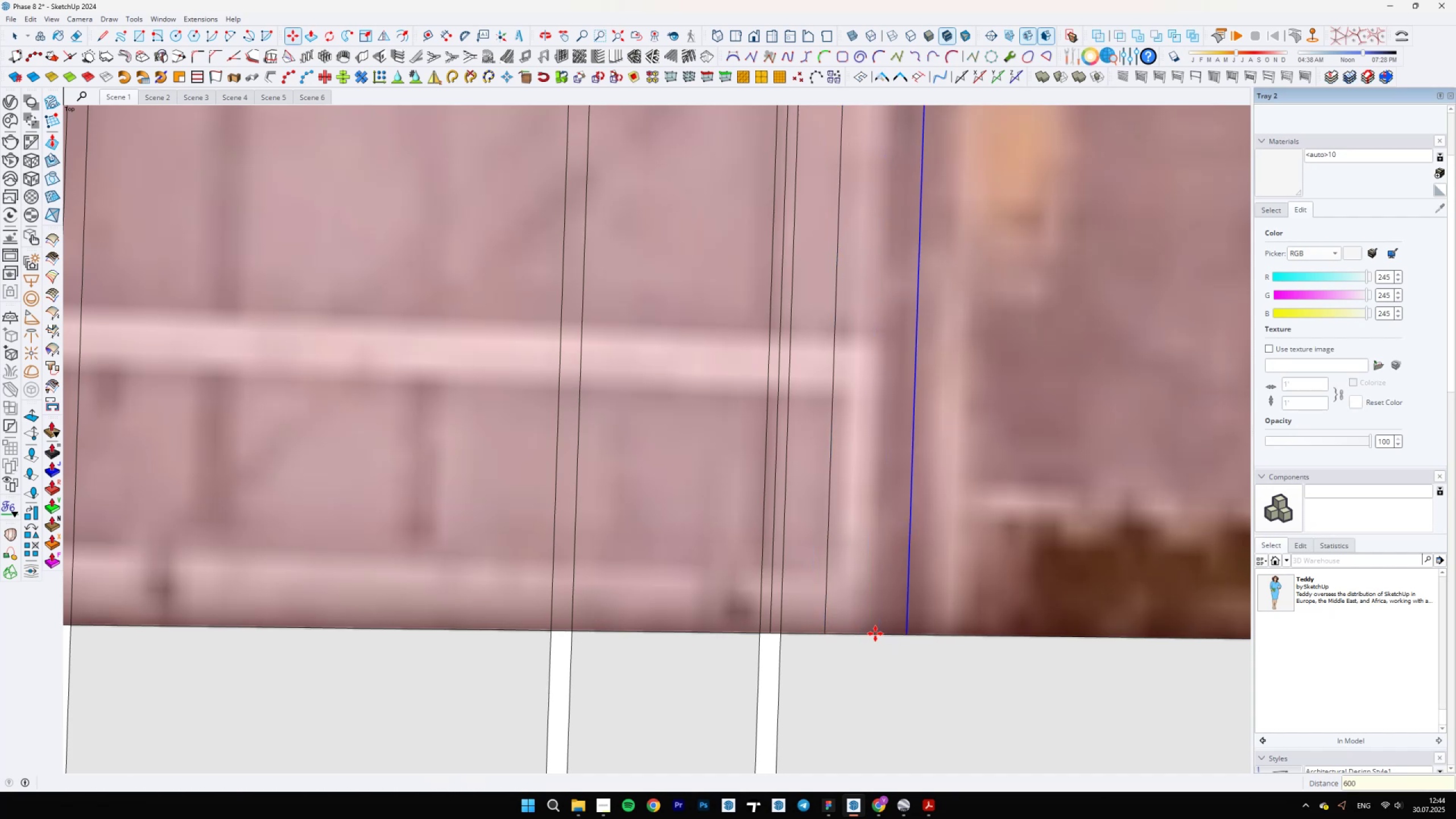 
key(Control+ControlLeft)
 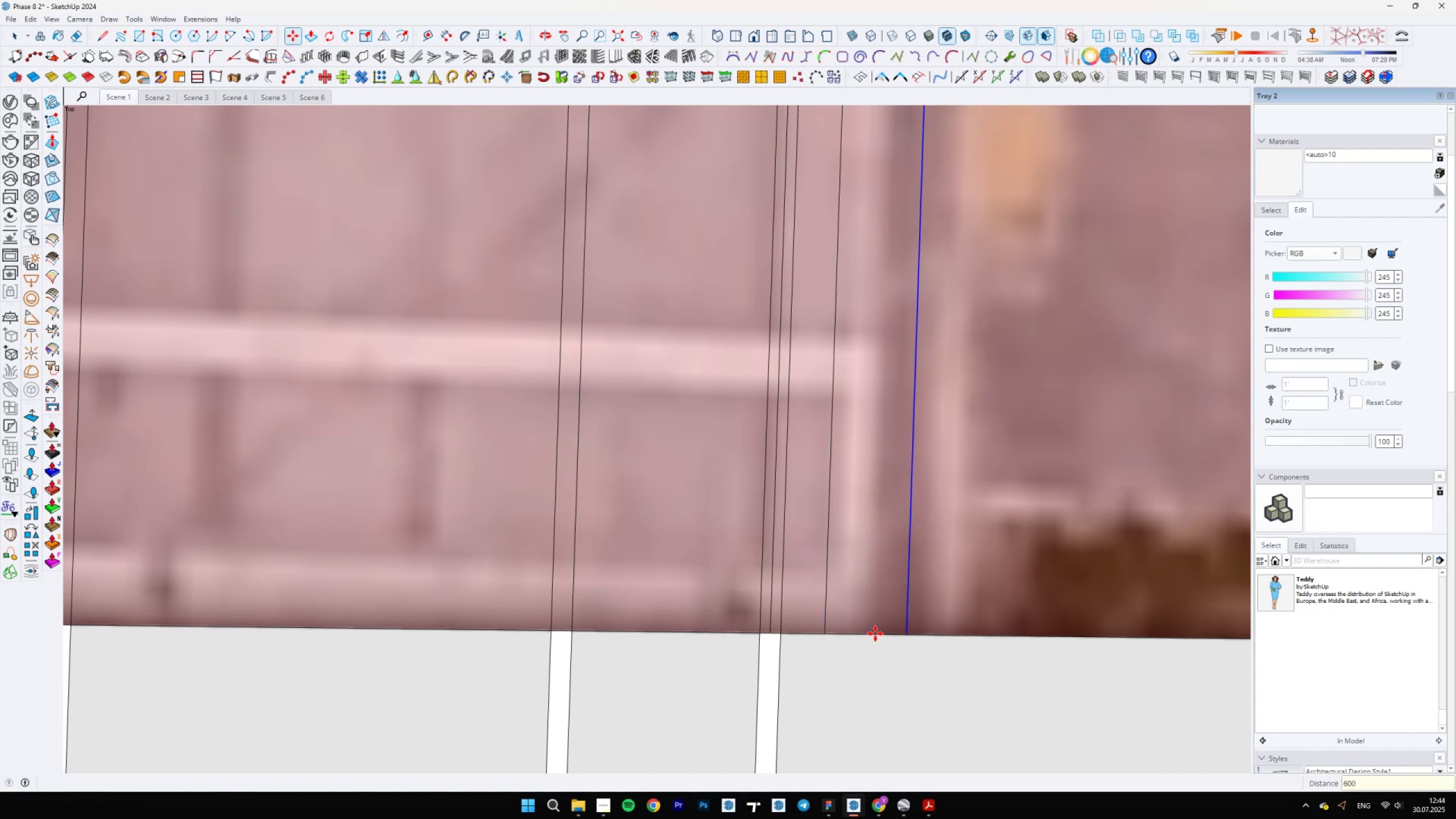 
key(Control+Z)
 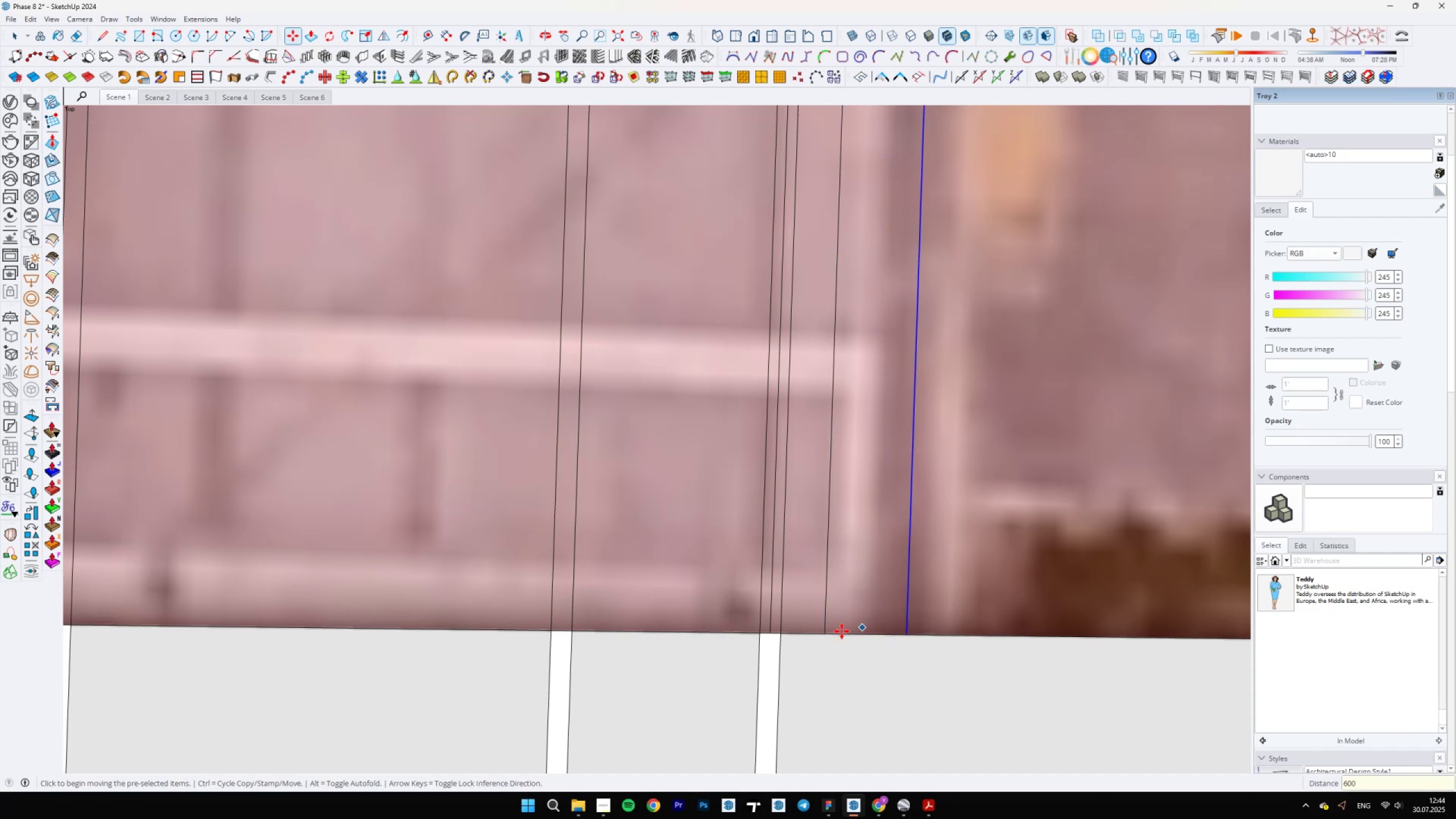 
key(Space)
 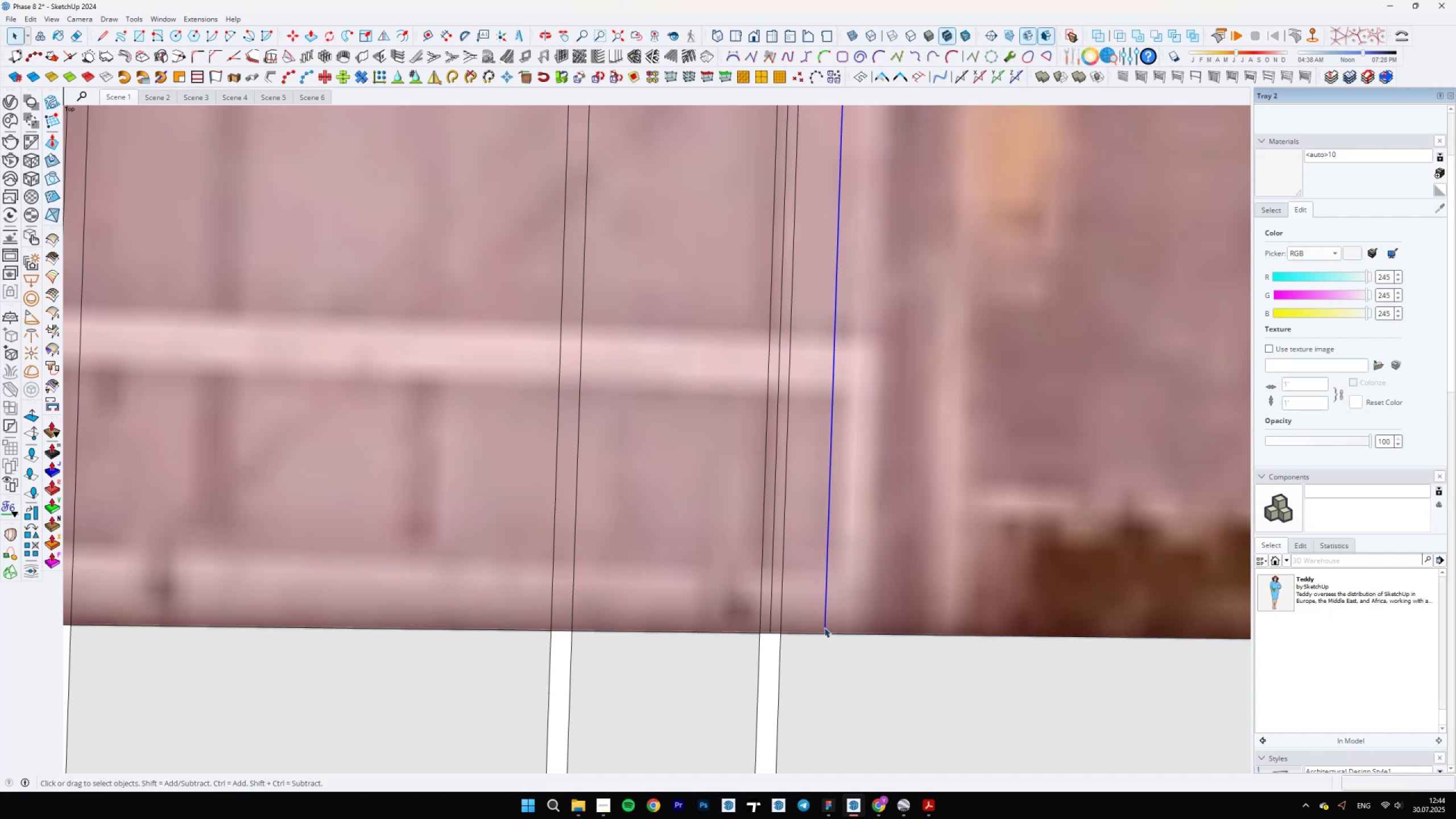 
key(M)
 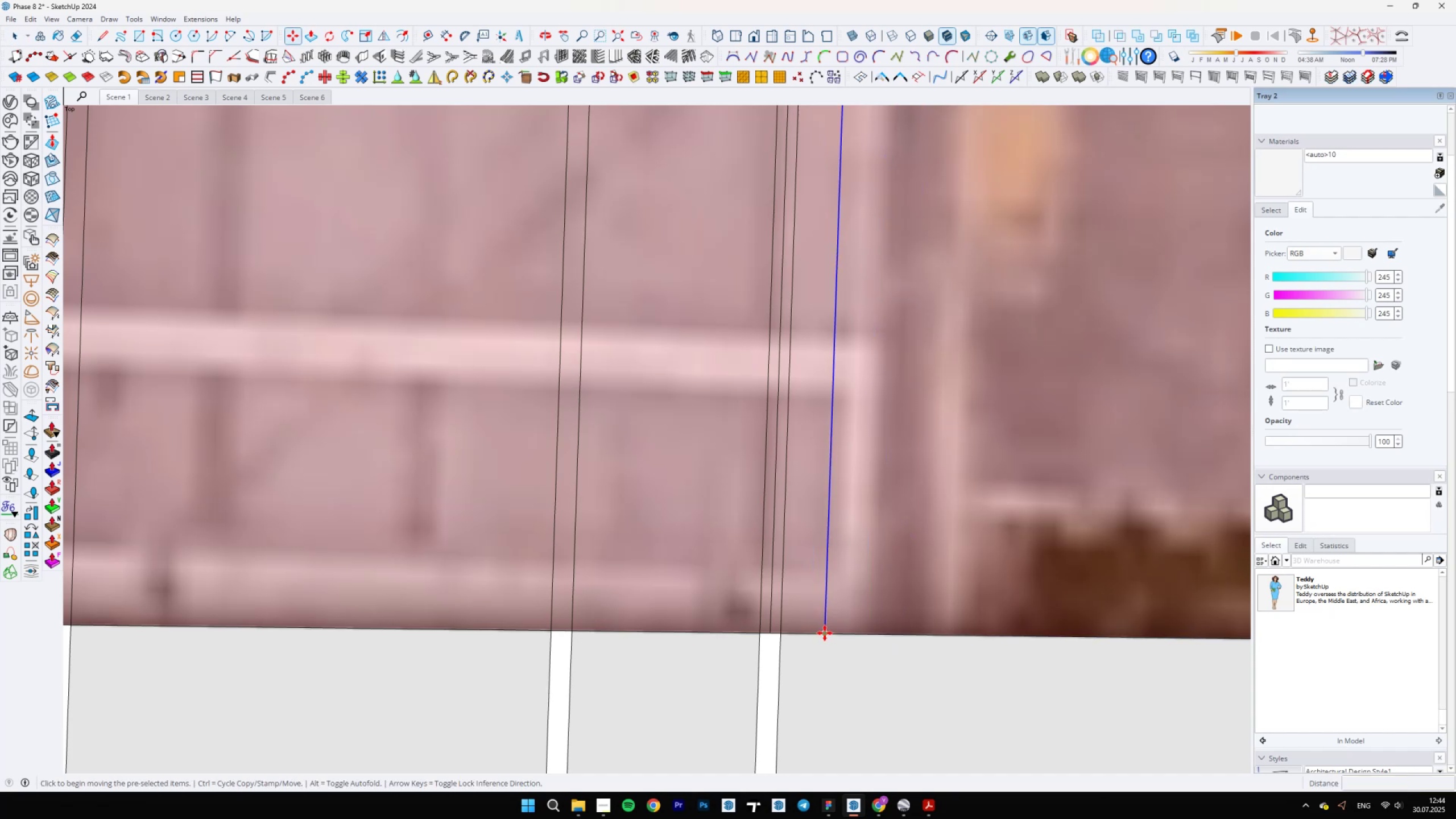 
key(Control+ControlLeft)
 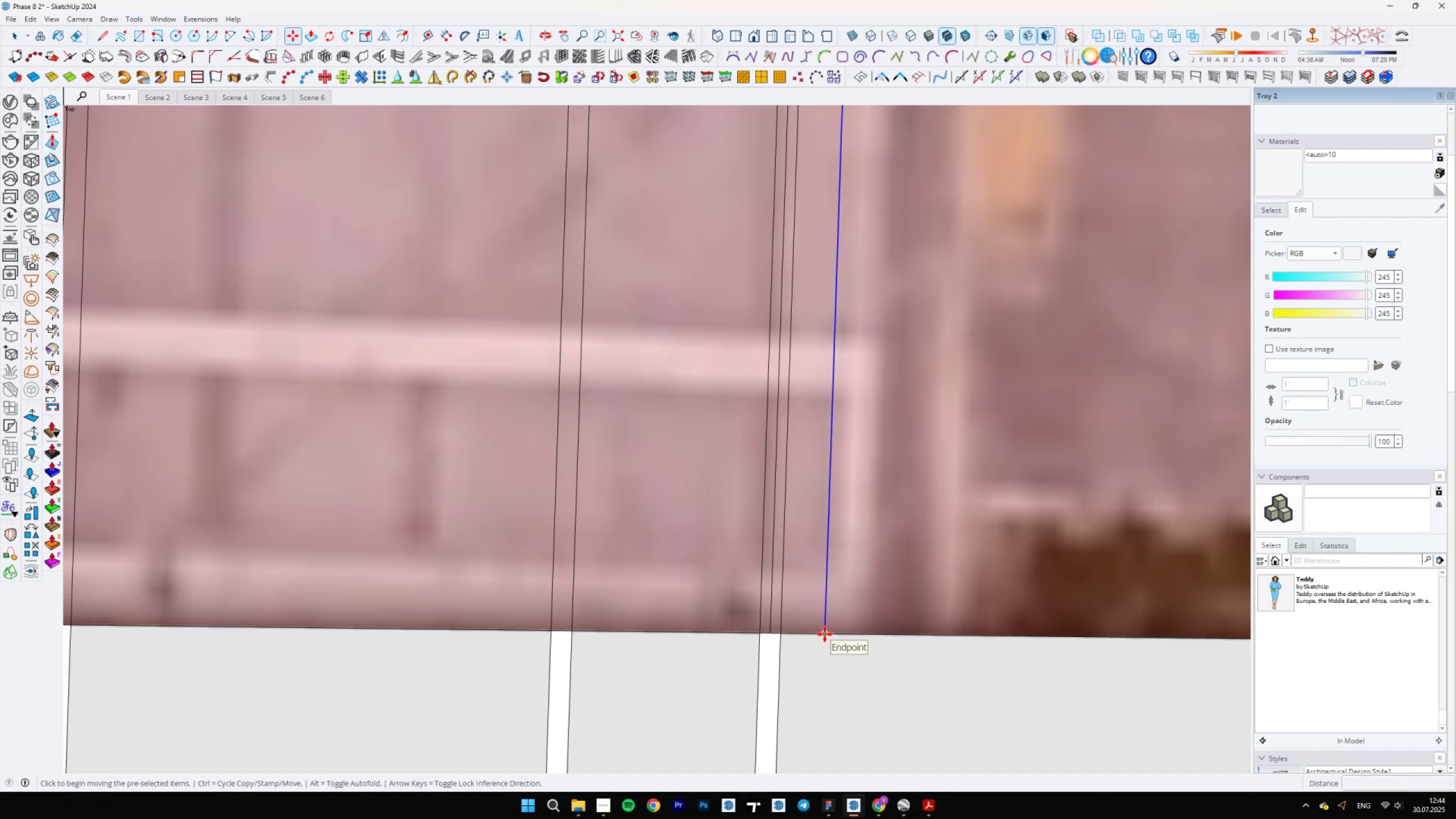 
left_click([825, 634])
 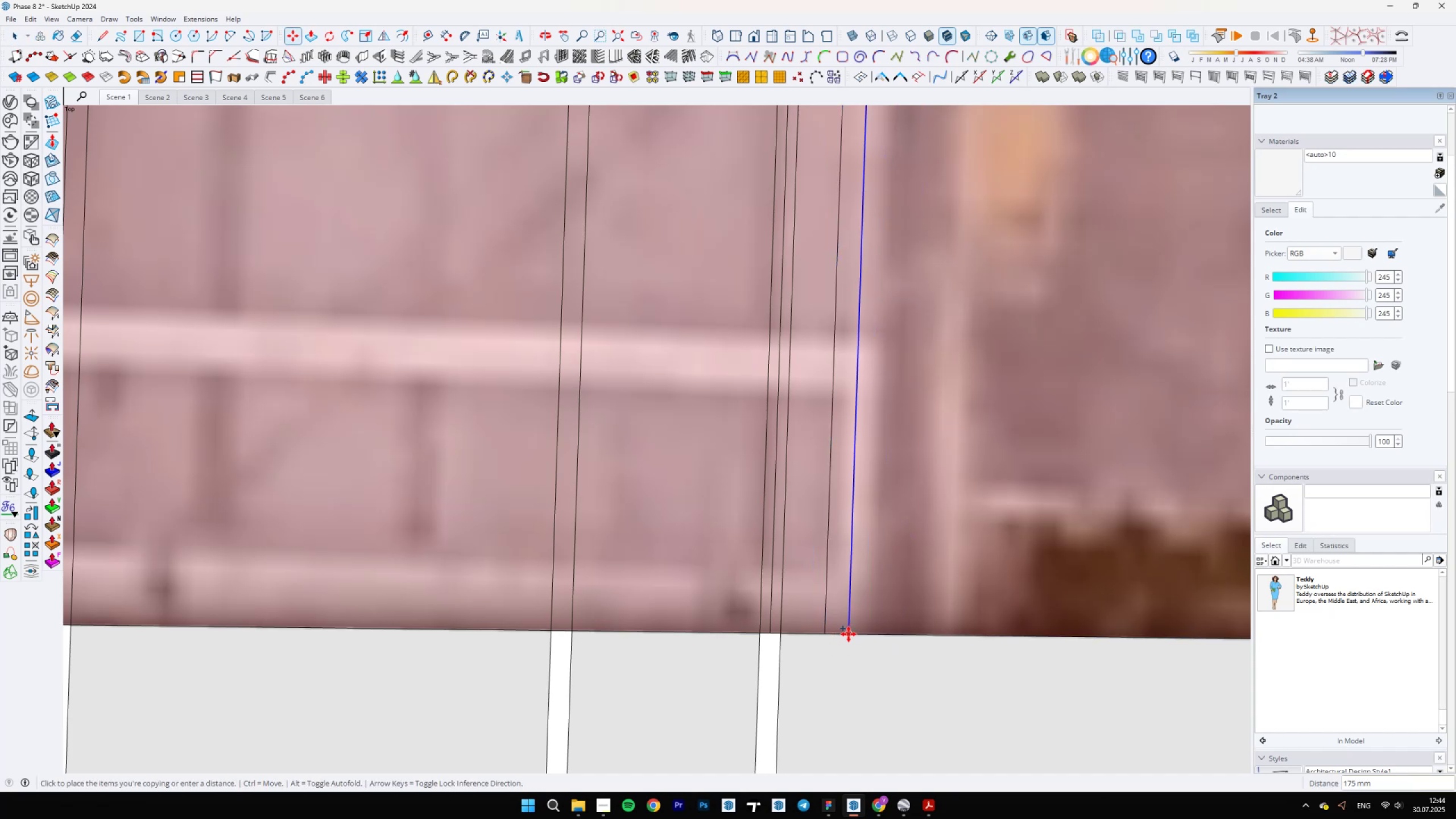 
type(200)
 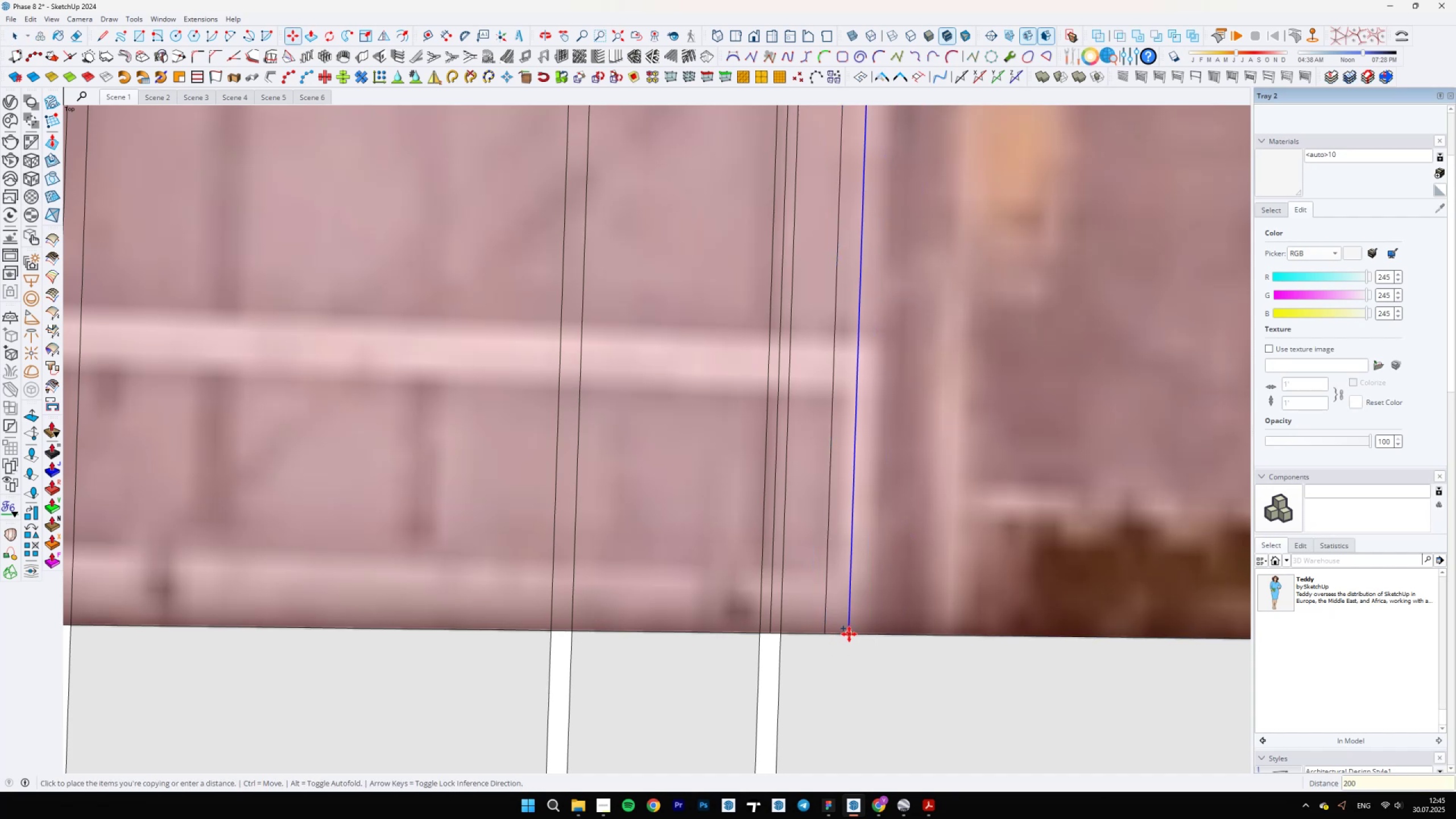 
key(Enter)
 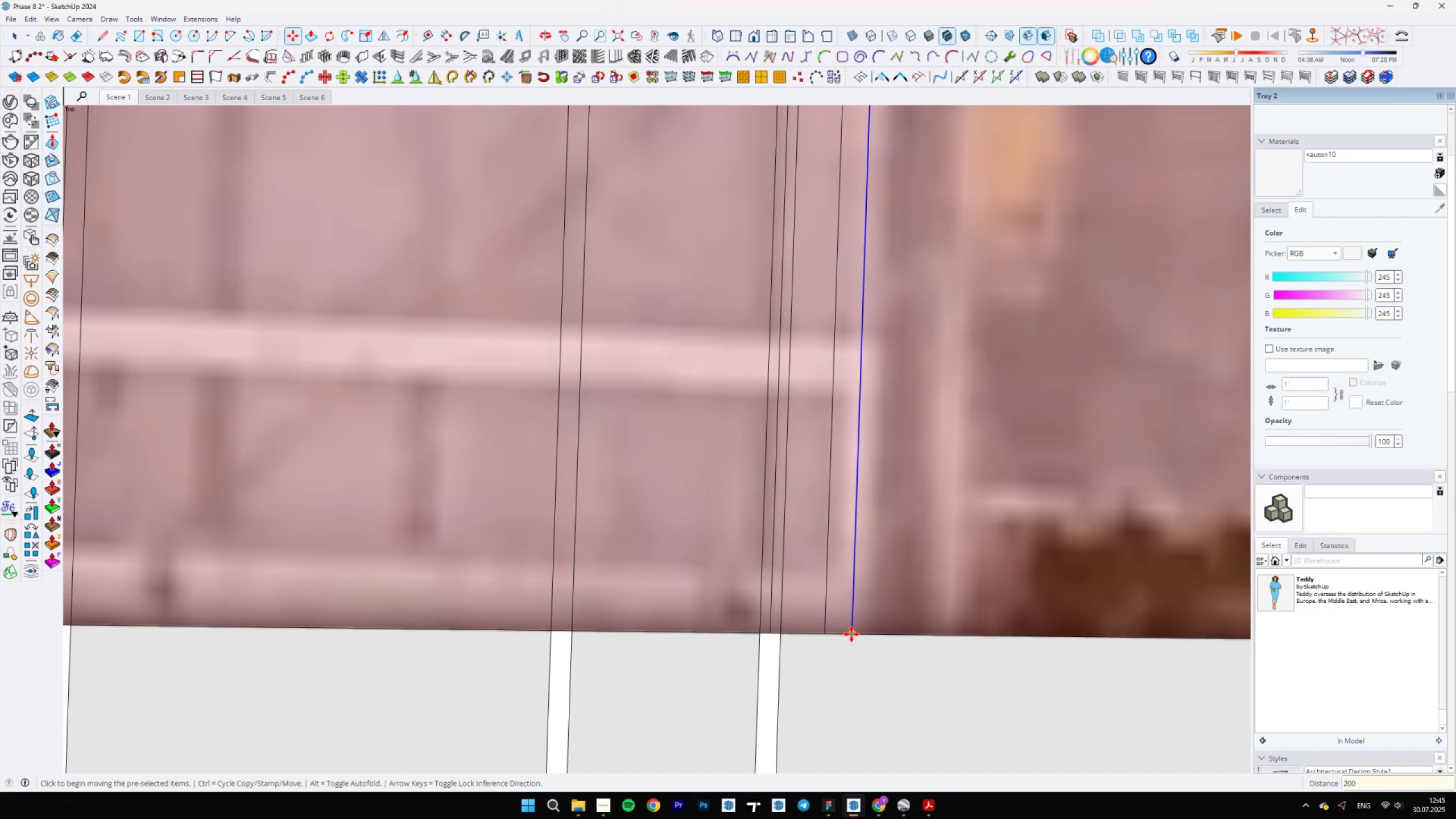 
scroll: coordinate [874, 718], scroll_direction: down, amount: 13.0
 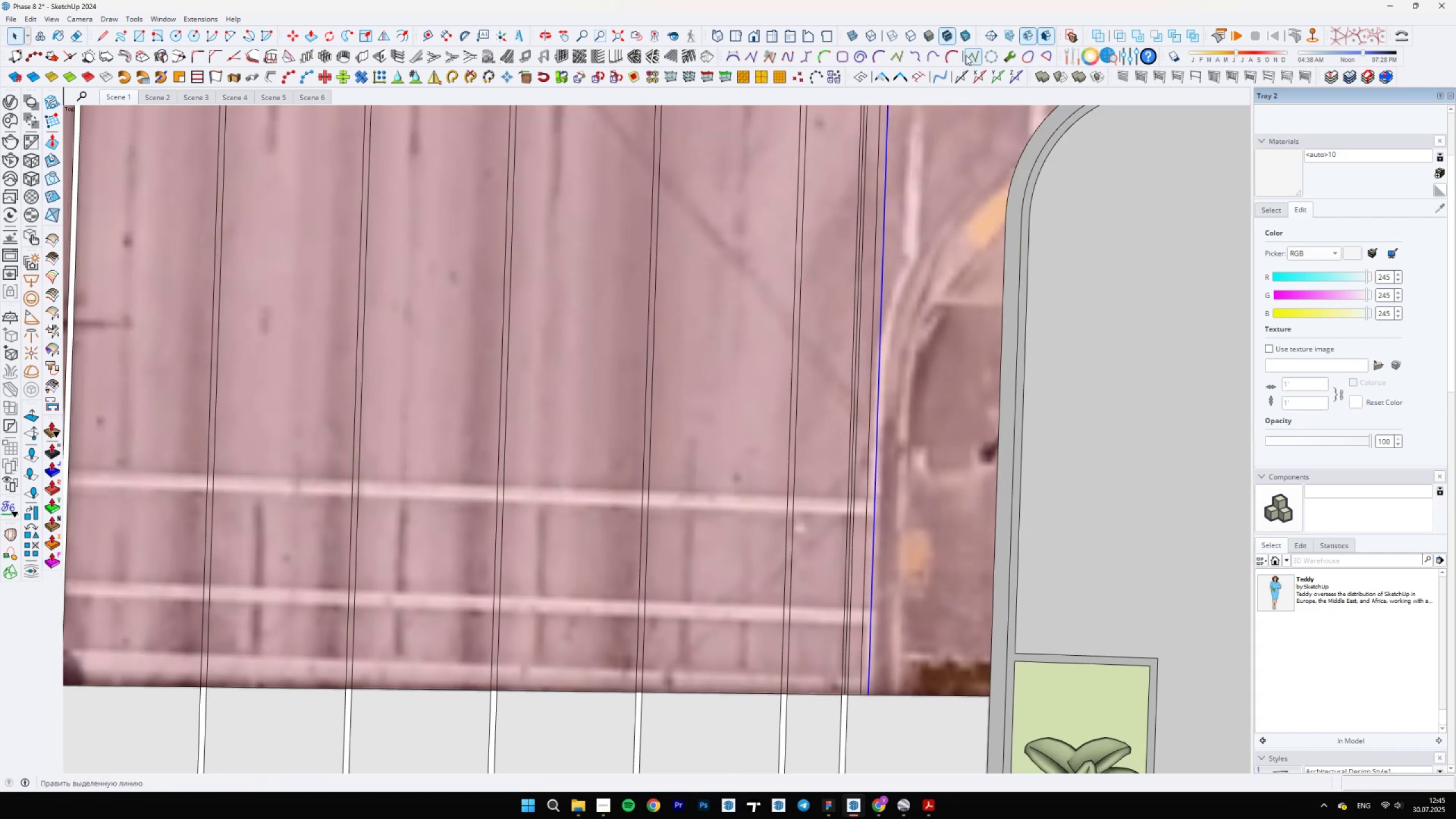 
key(Space)
 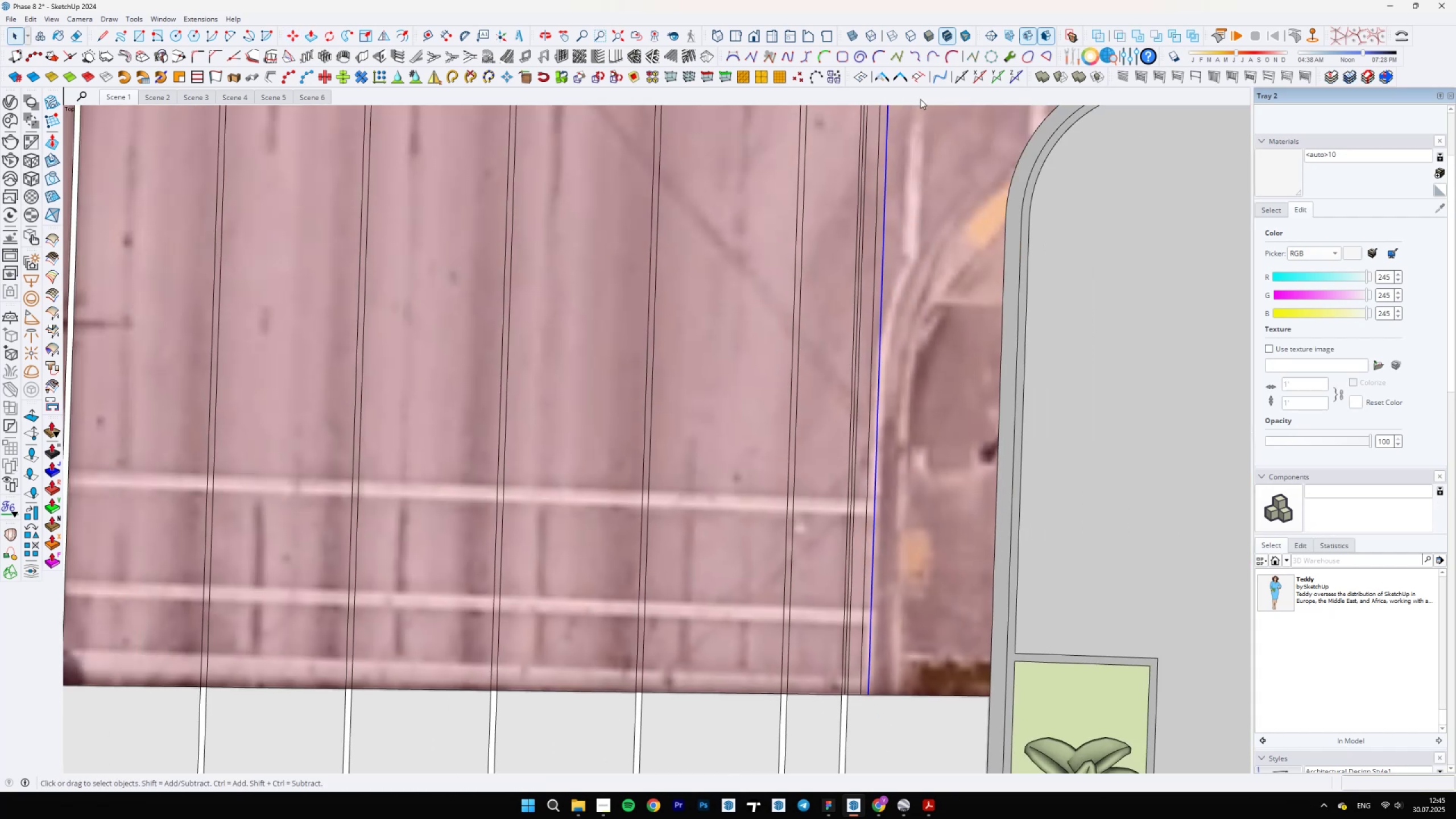 
left_click([881, 79])
 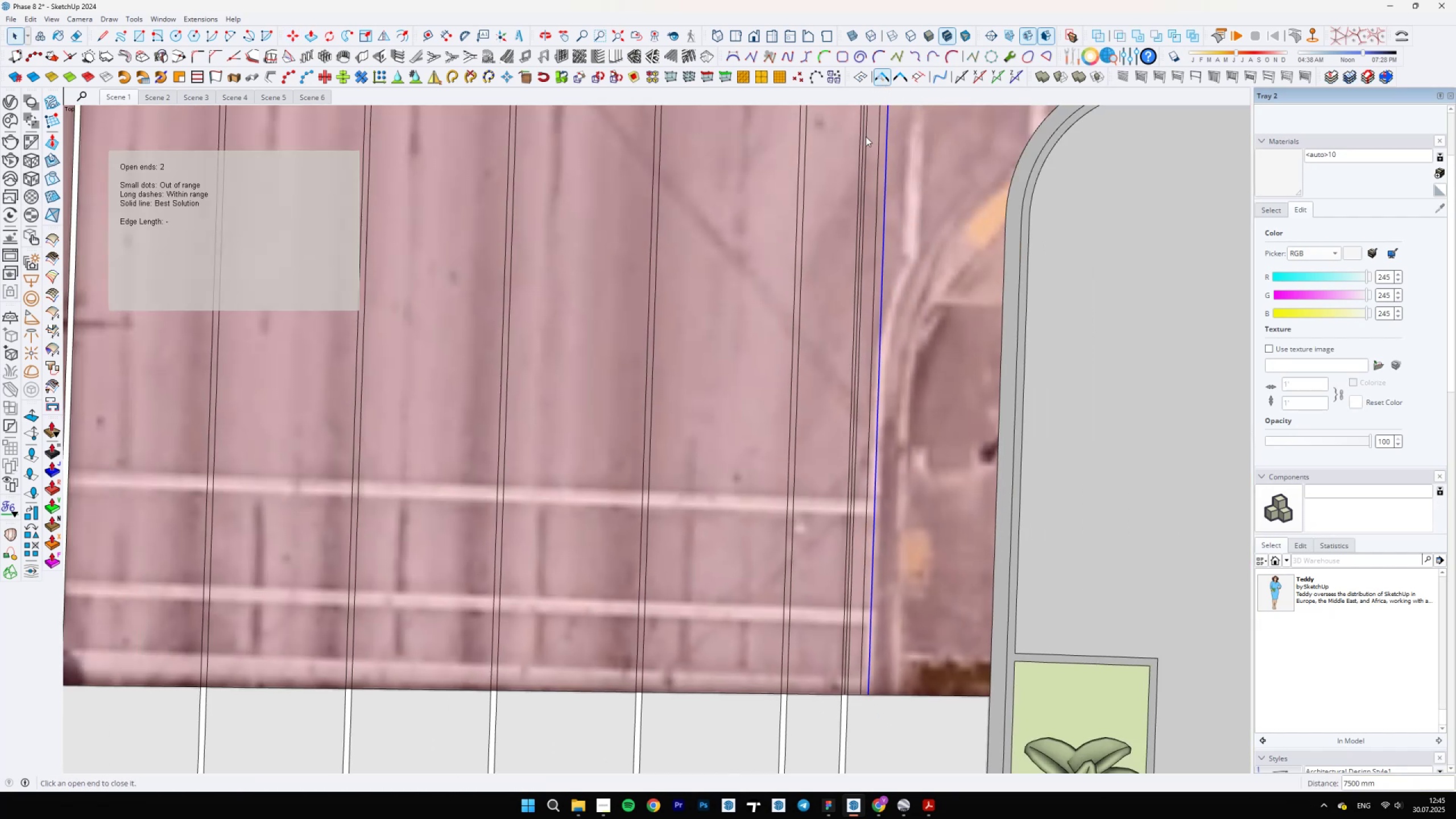 
scroll: coordinate [789, 187], scroll_direction: none, amount: 0.0
 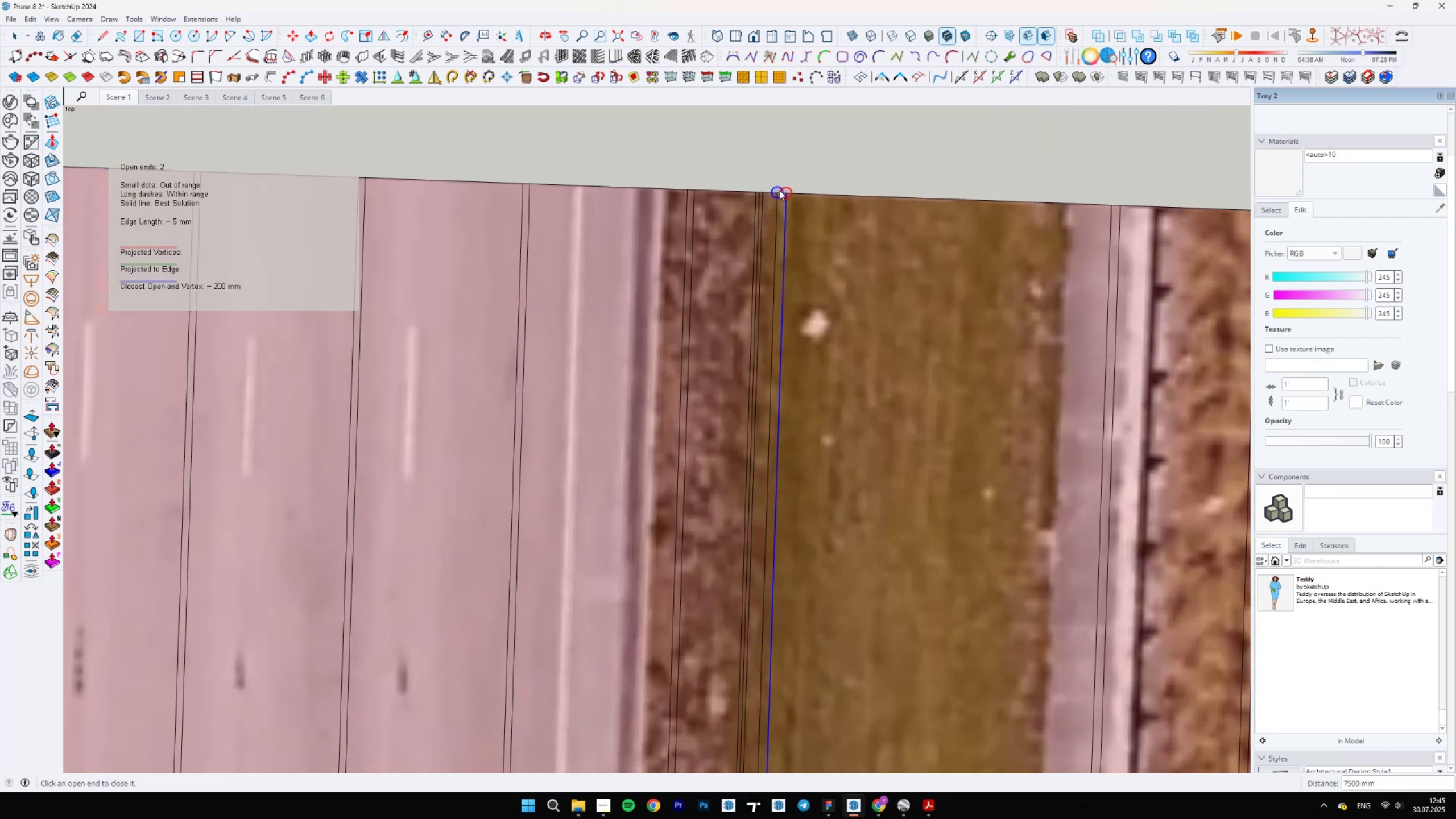 
double_click([777, 191])
 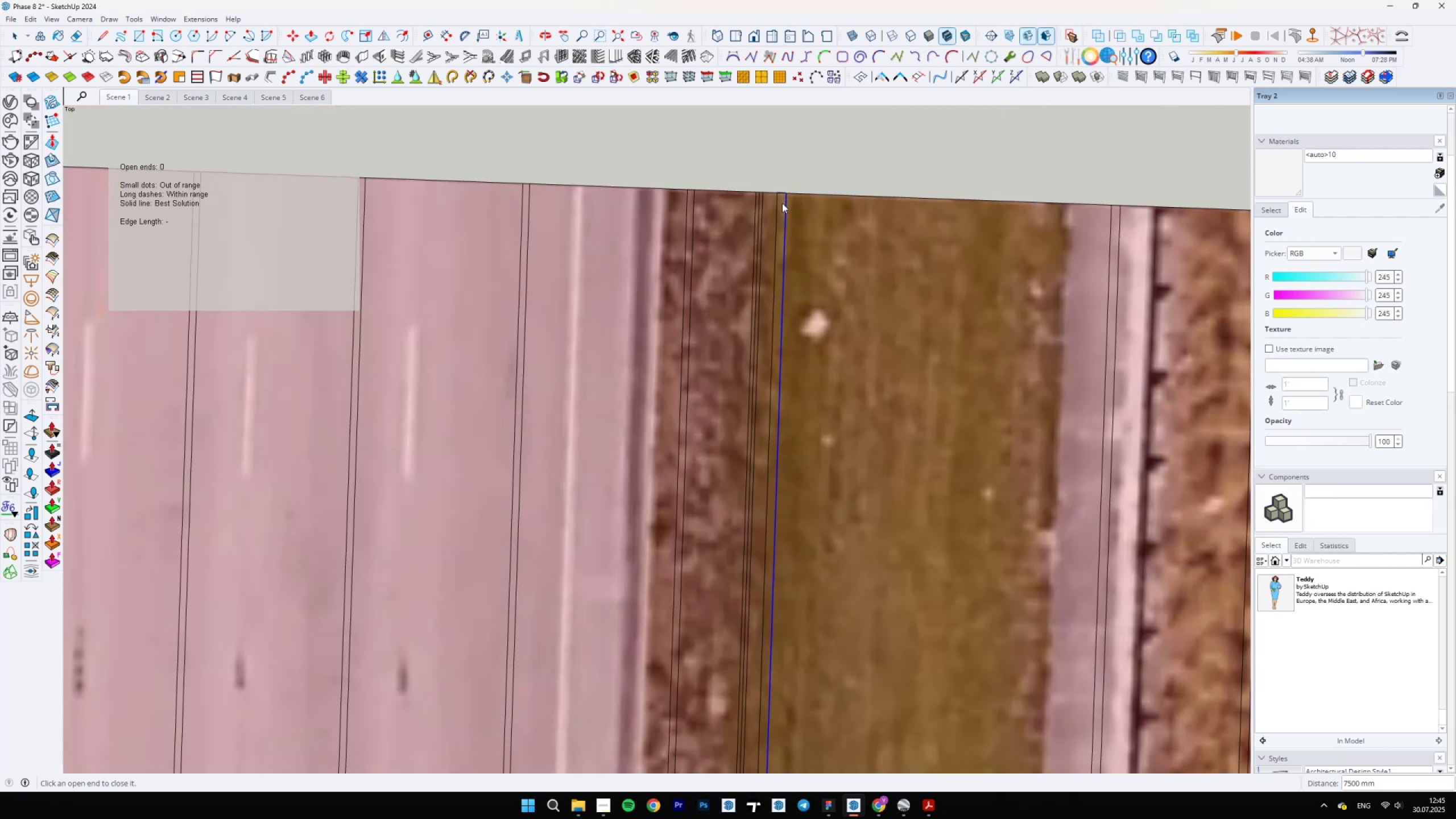 
scroll: coordinate [857, 318], scroll_direction: up, amount: 29.0
 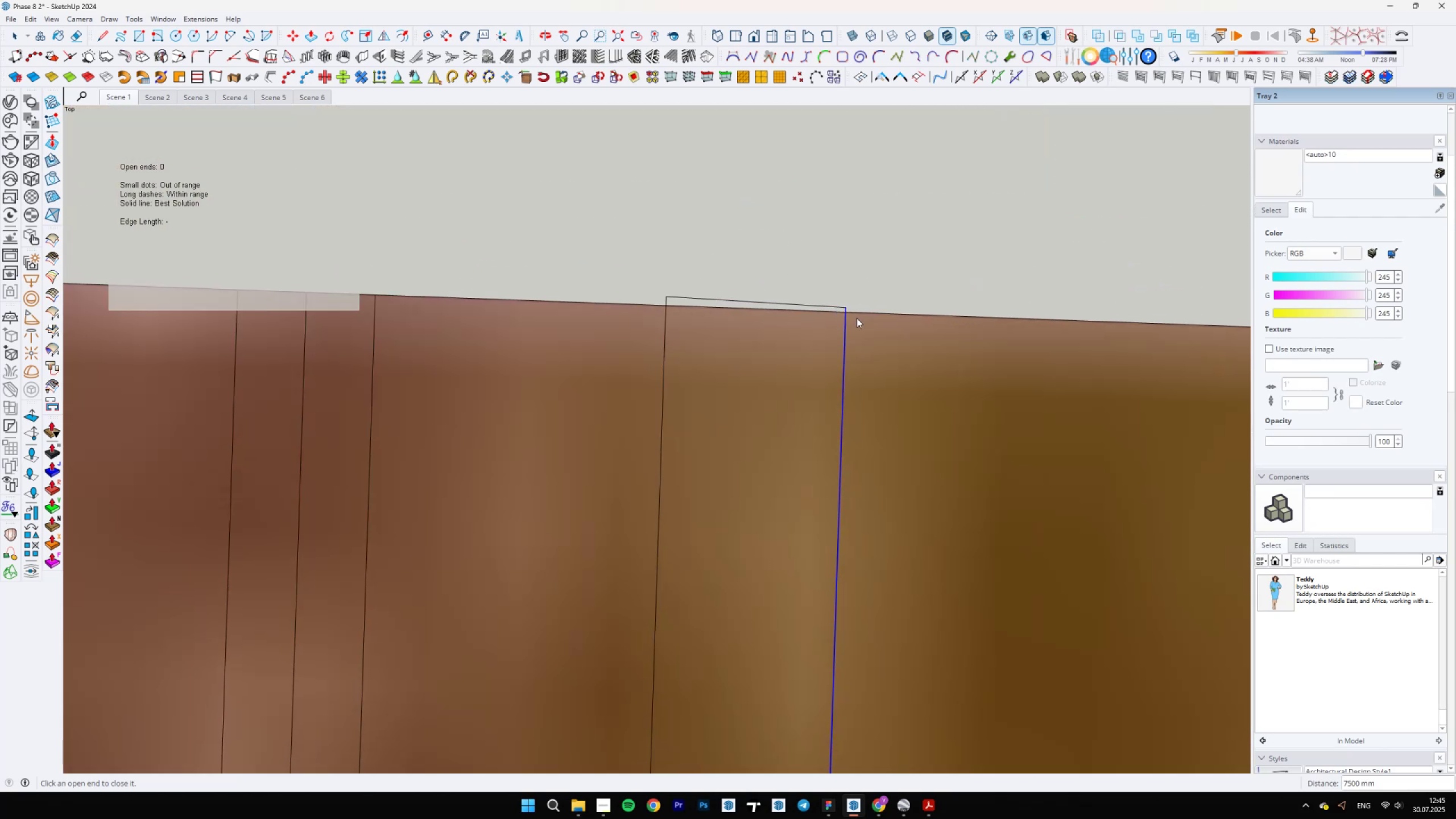 
key(E)
 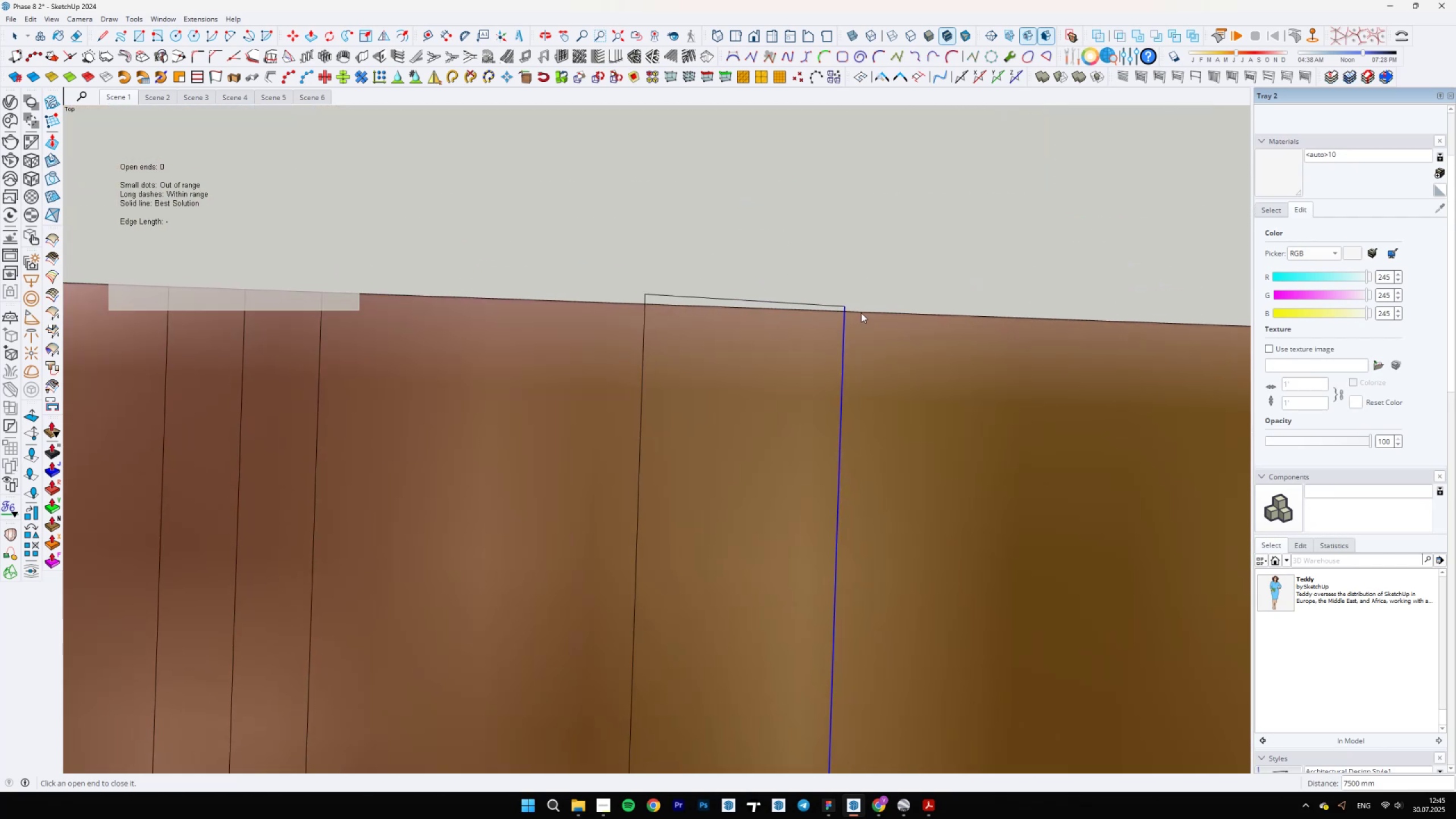 
left_click_drag(start_coordinate=[853, 307], to_coordinate=[841, 305])
 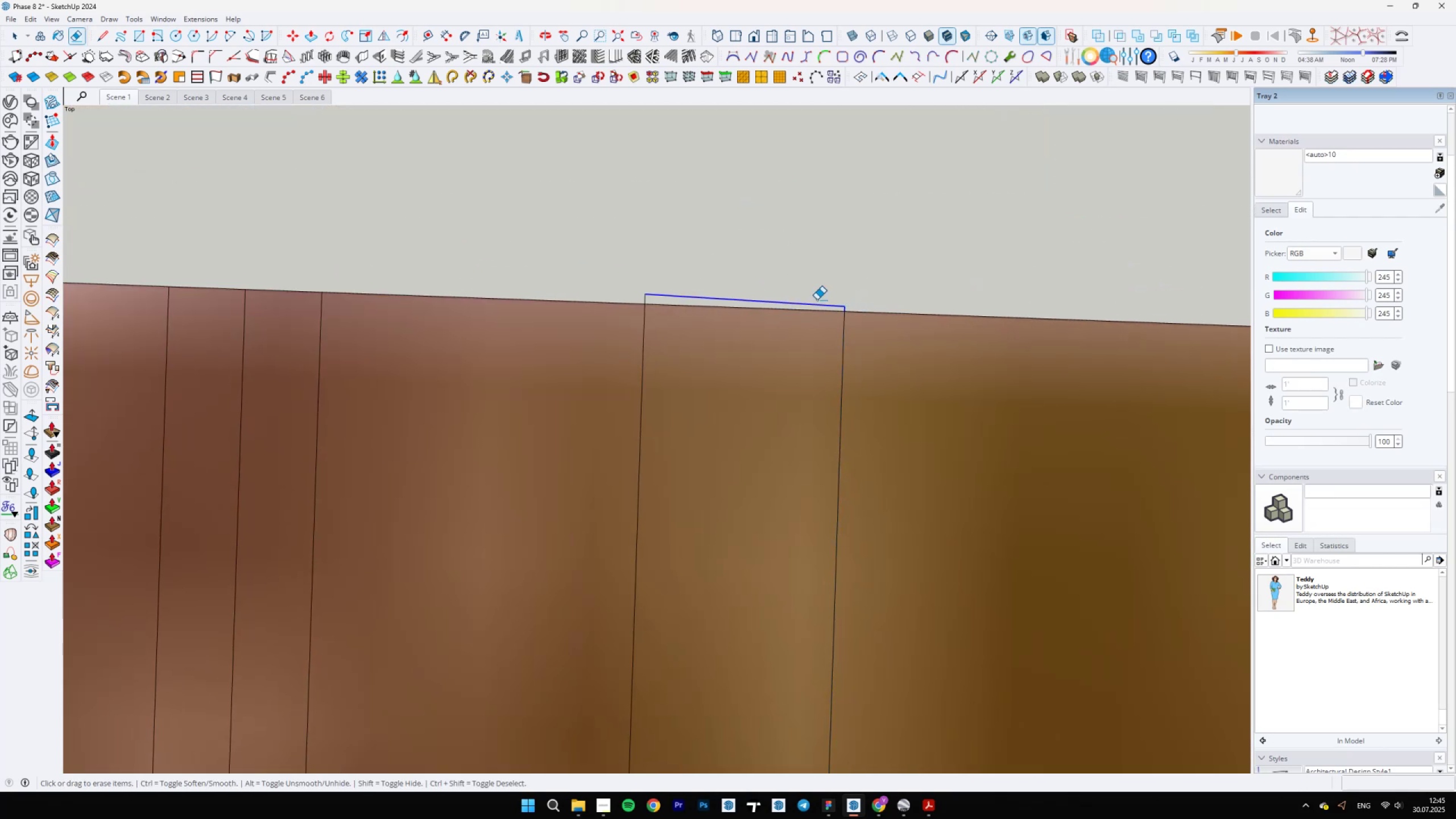 
left_click_drag(start_coordinate=[661, 292], to_coordinate=[638, 296])
 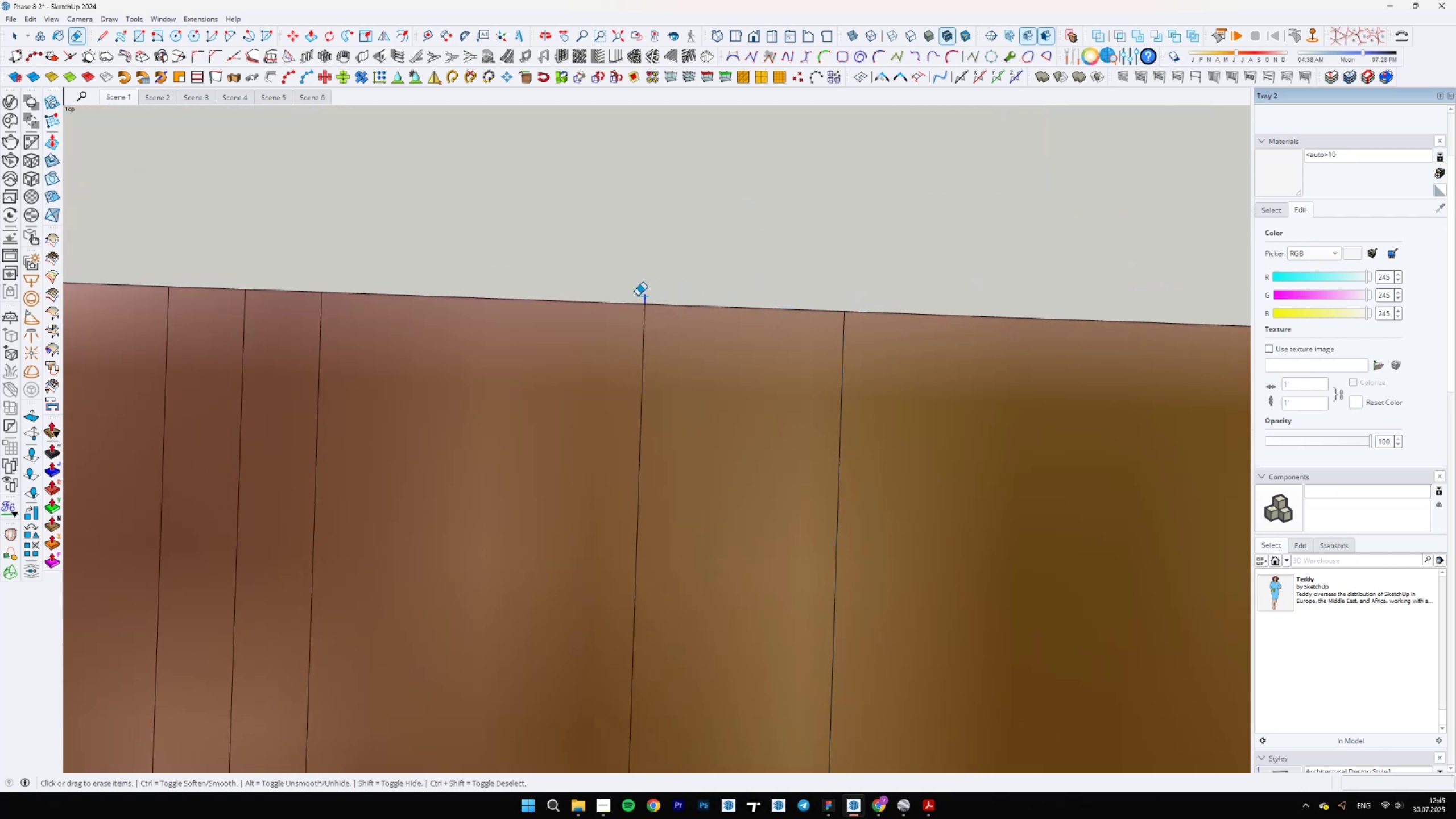 
hold_key(key=Space, duration=0.56)
 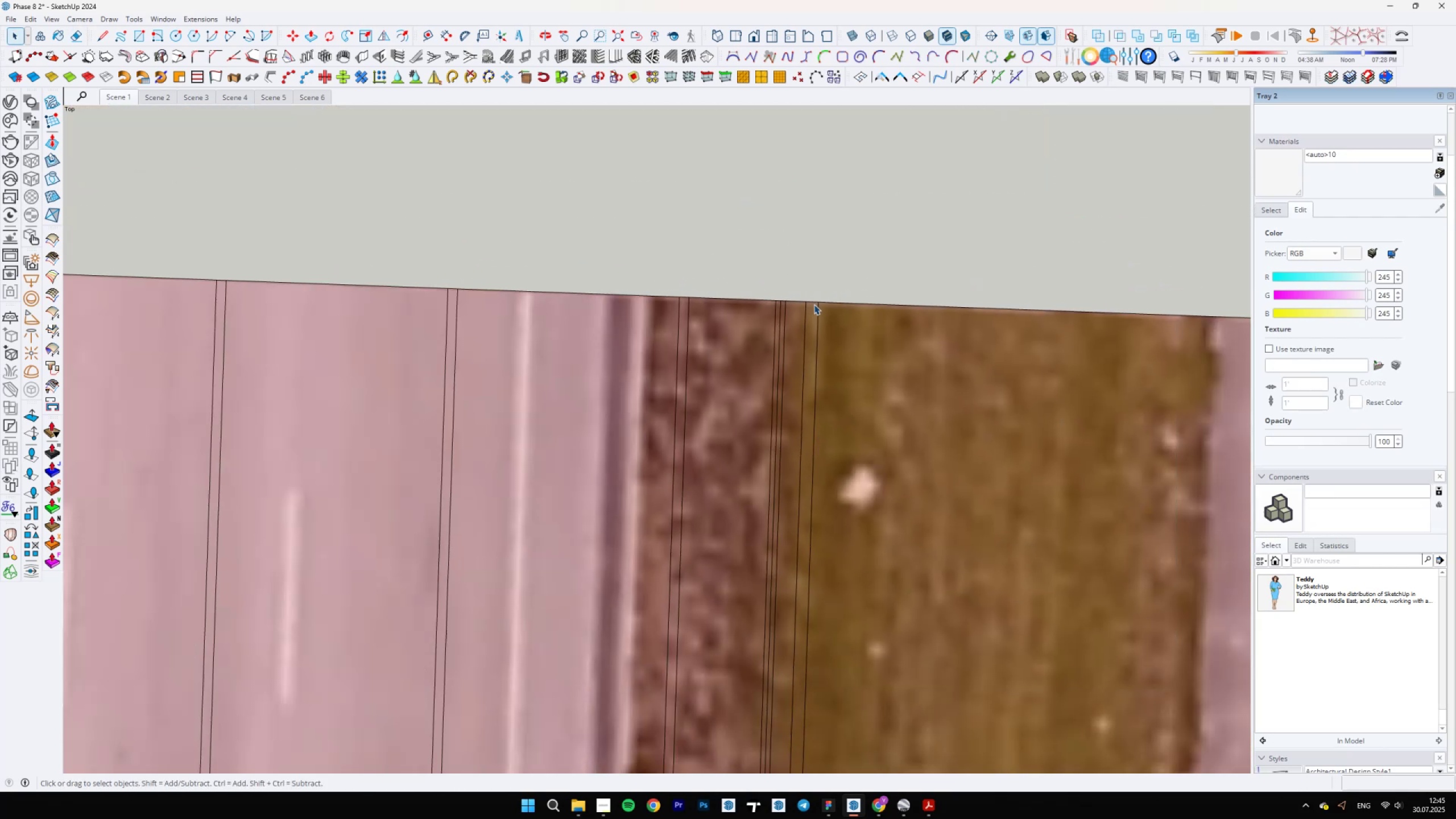 
scroll: coordinate [806, 652], scroll_direction: down, amount: 52.0
 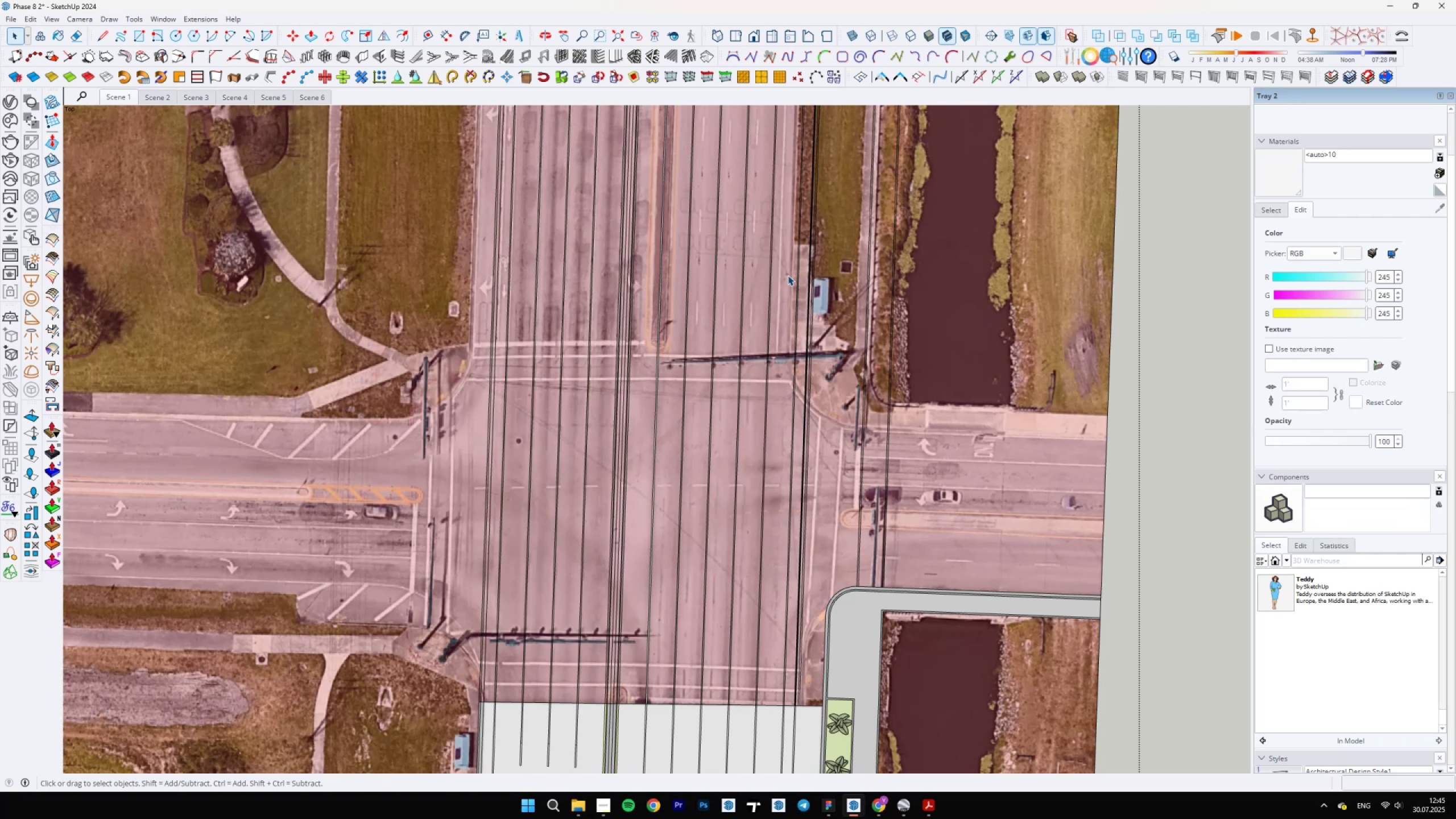 
wait(6.88)
 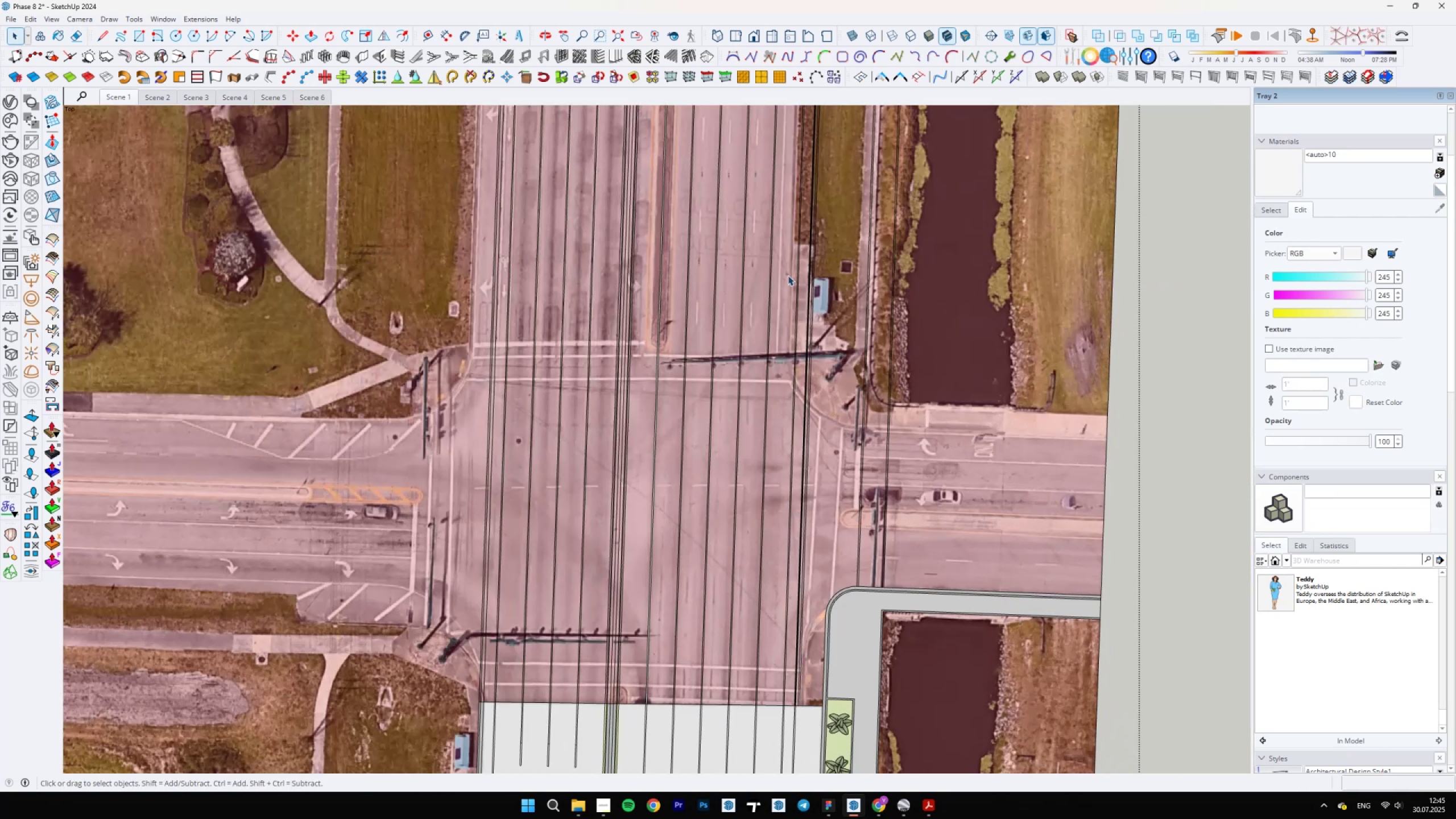 
scroll: coordinate [826, 571], scroll_direction: down, amount: 7.0
 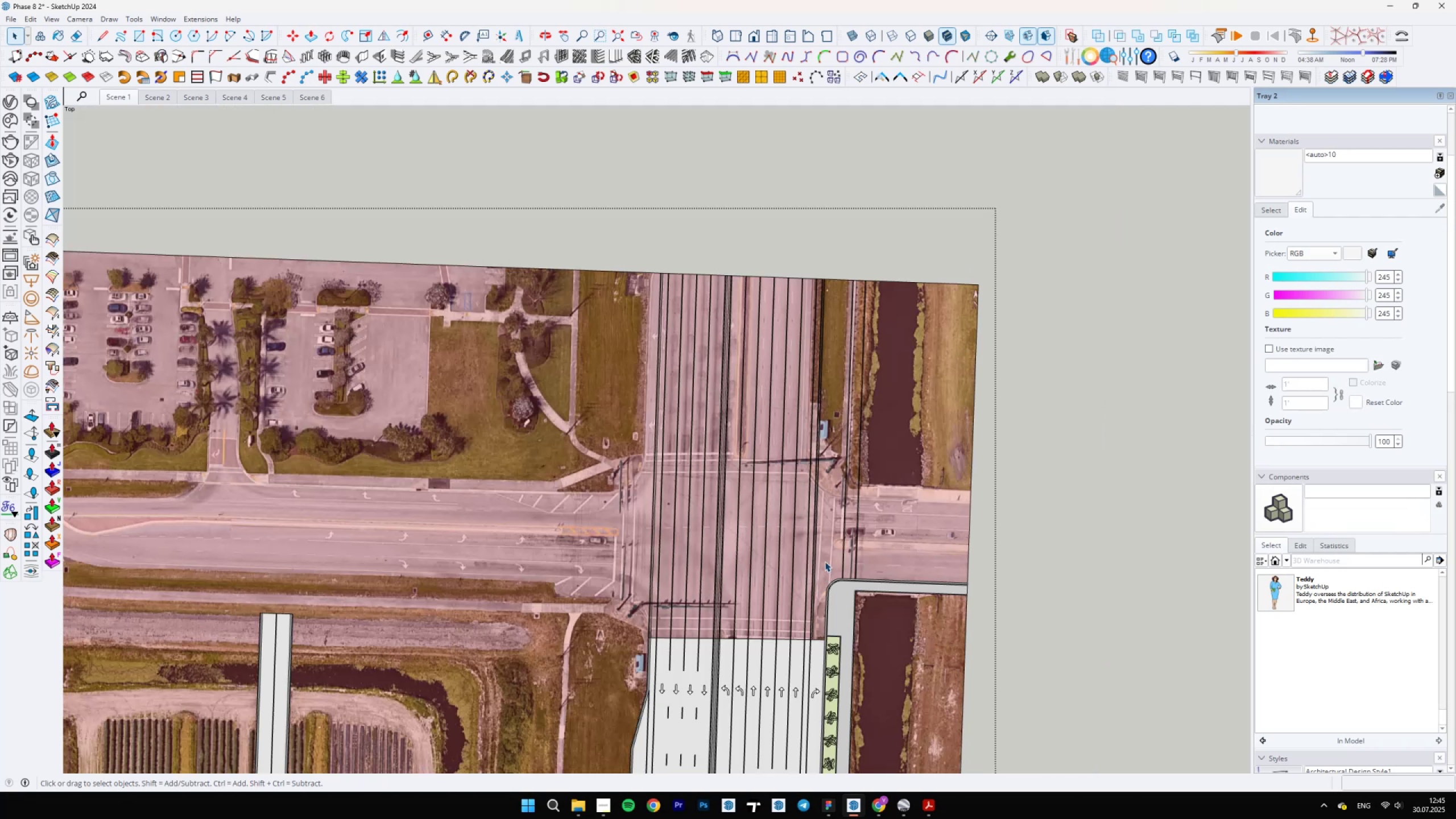 
scroll: coordinate [821, 395], scroll_direction: up, amount: 5.0
 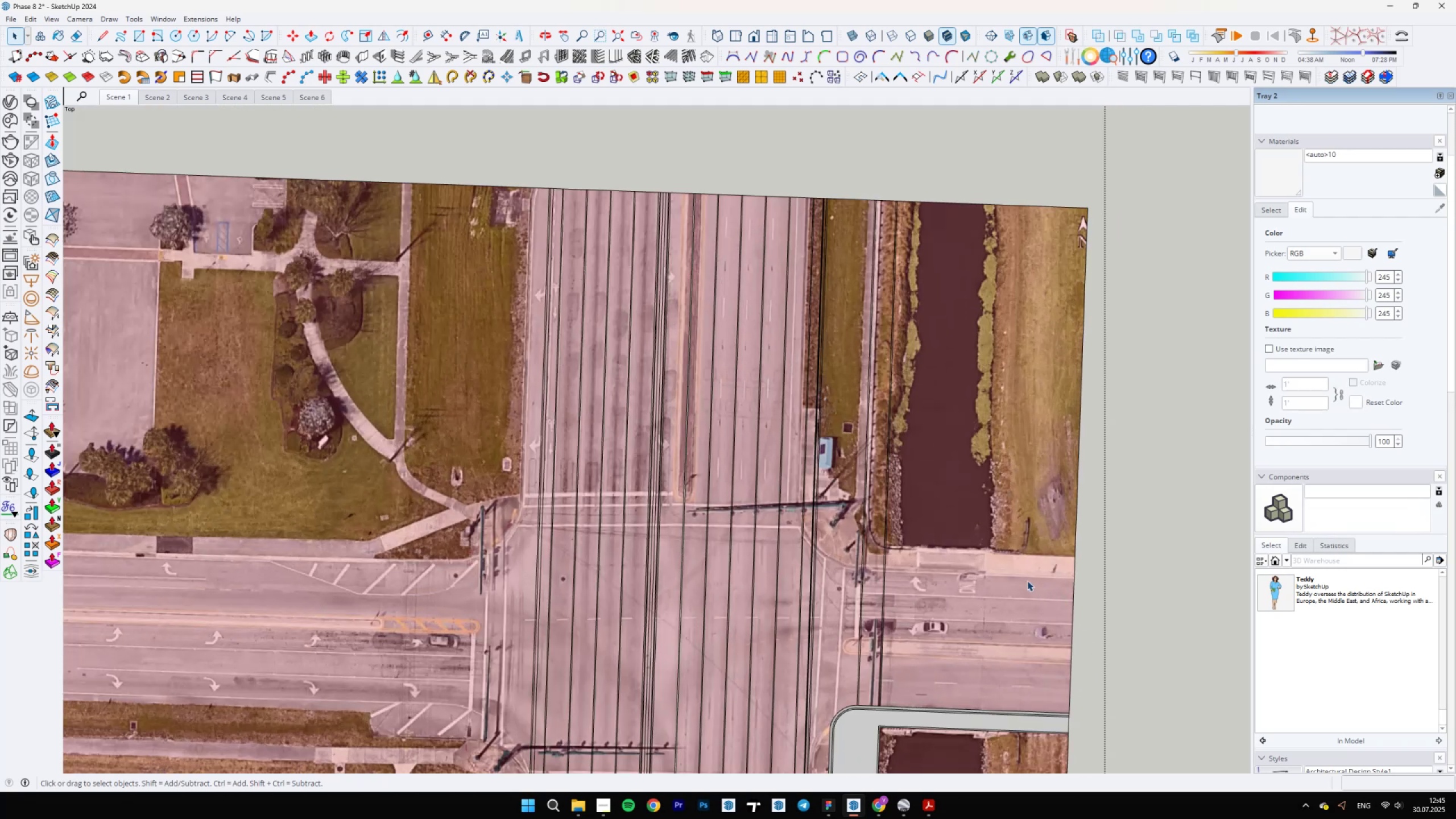 
scroll: coordinate [1007, 558], scroll_direction: down, amount: 5.0
 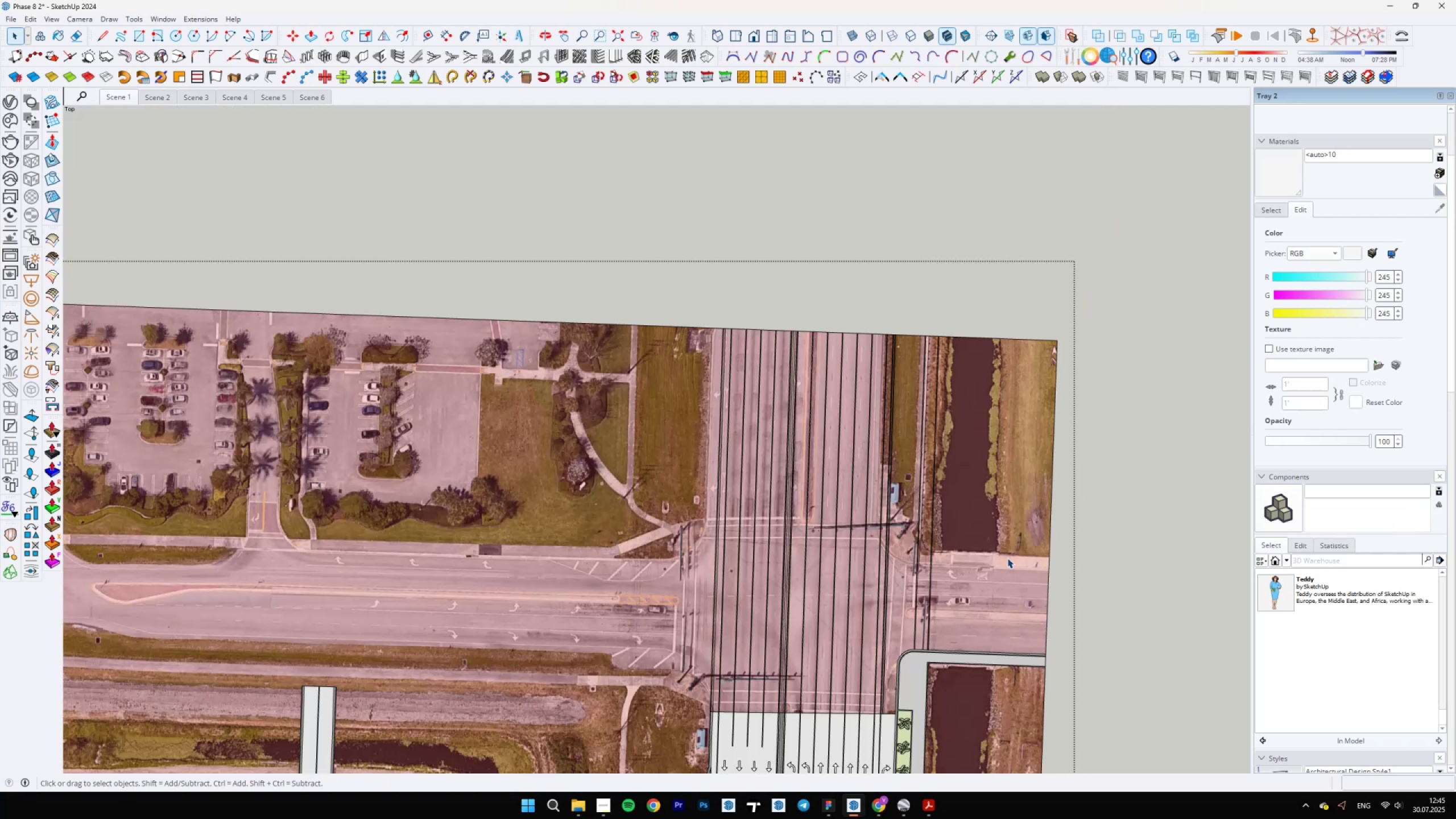 
scroll: coordinate [875, 622], scroll_direction: up, amount: 5.0
 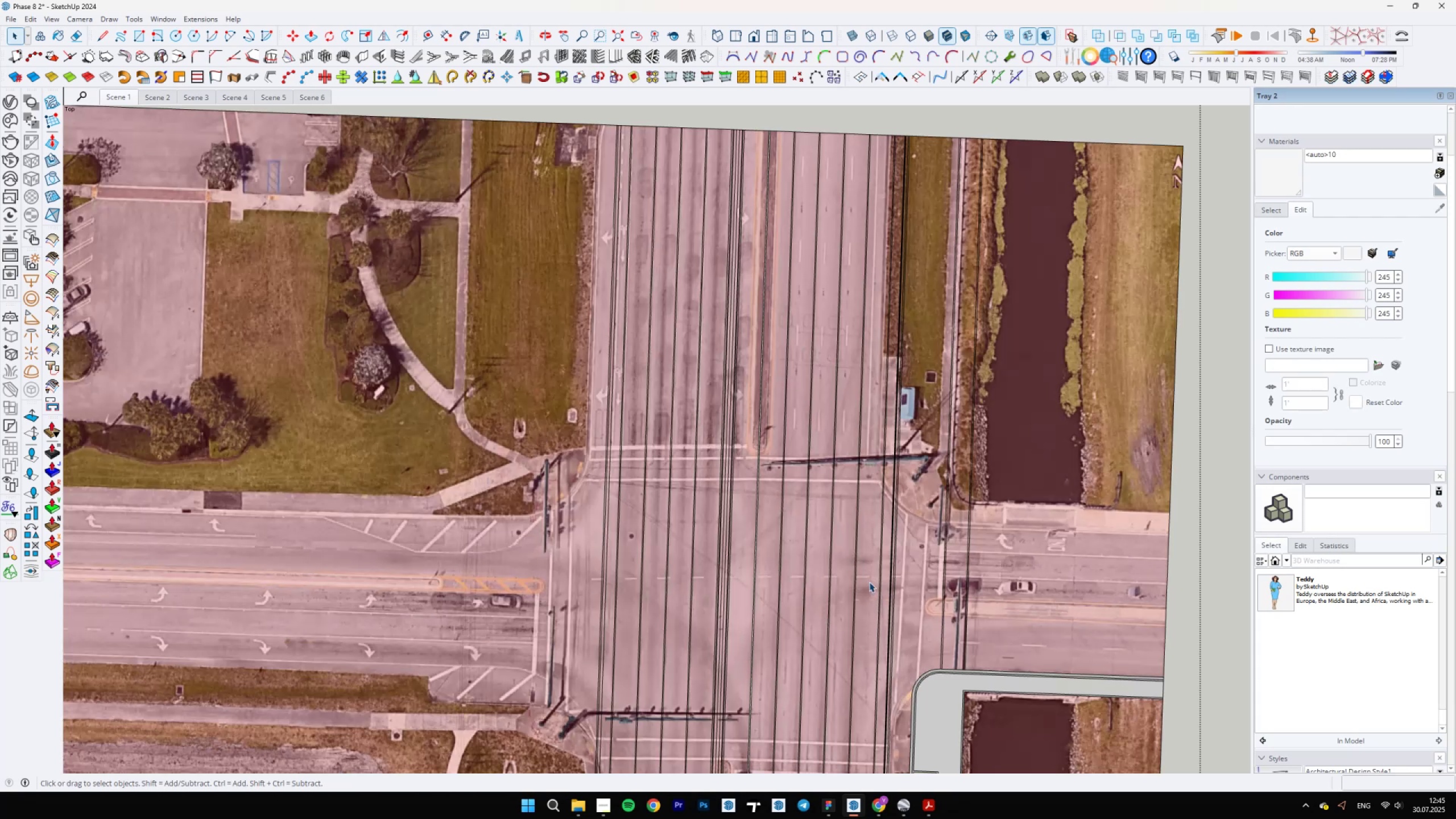 
scroll: coordinate [863, 560], scroll_direction: down, amount: 6.0
 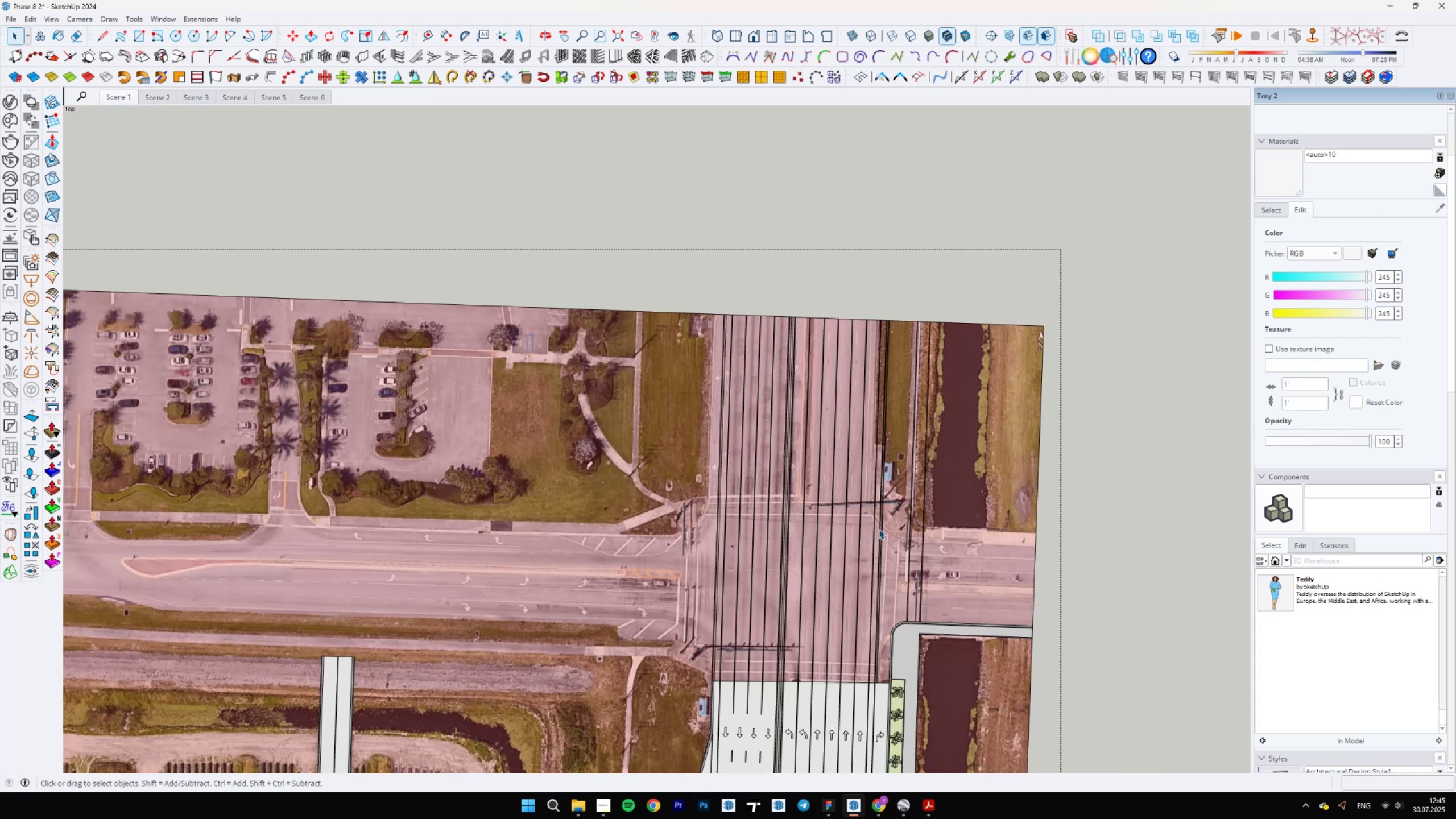 
scroll: coordinate [818, 583], scroll_direction: up, amount: 28.0
 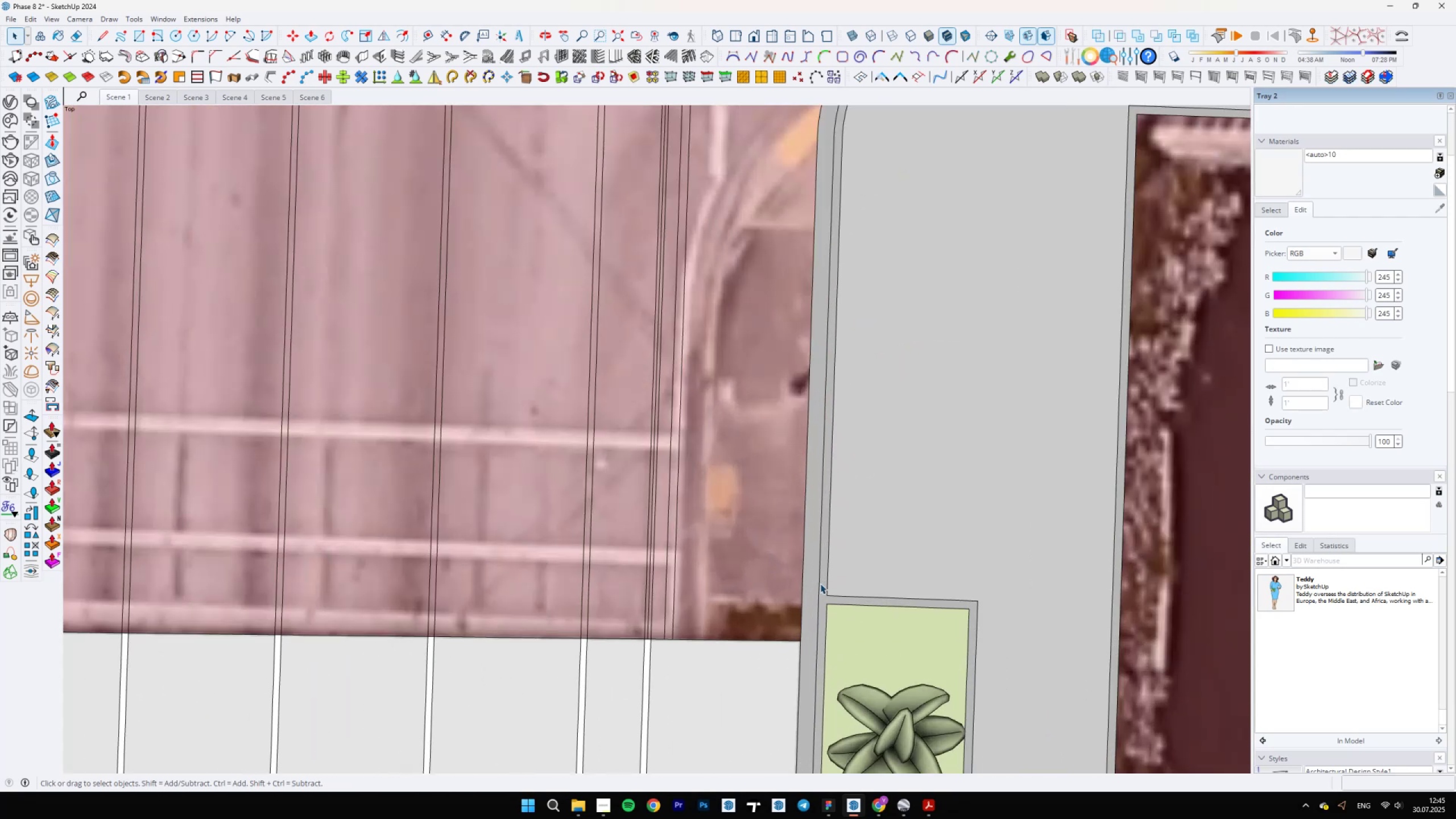 
key(L)
 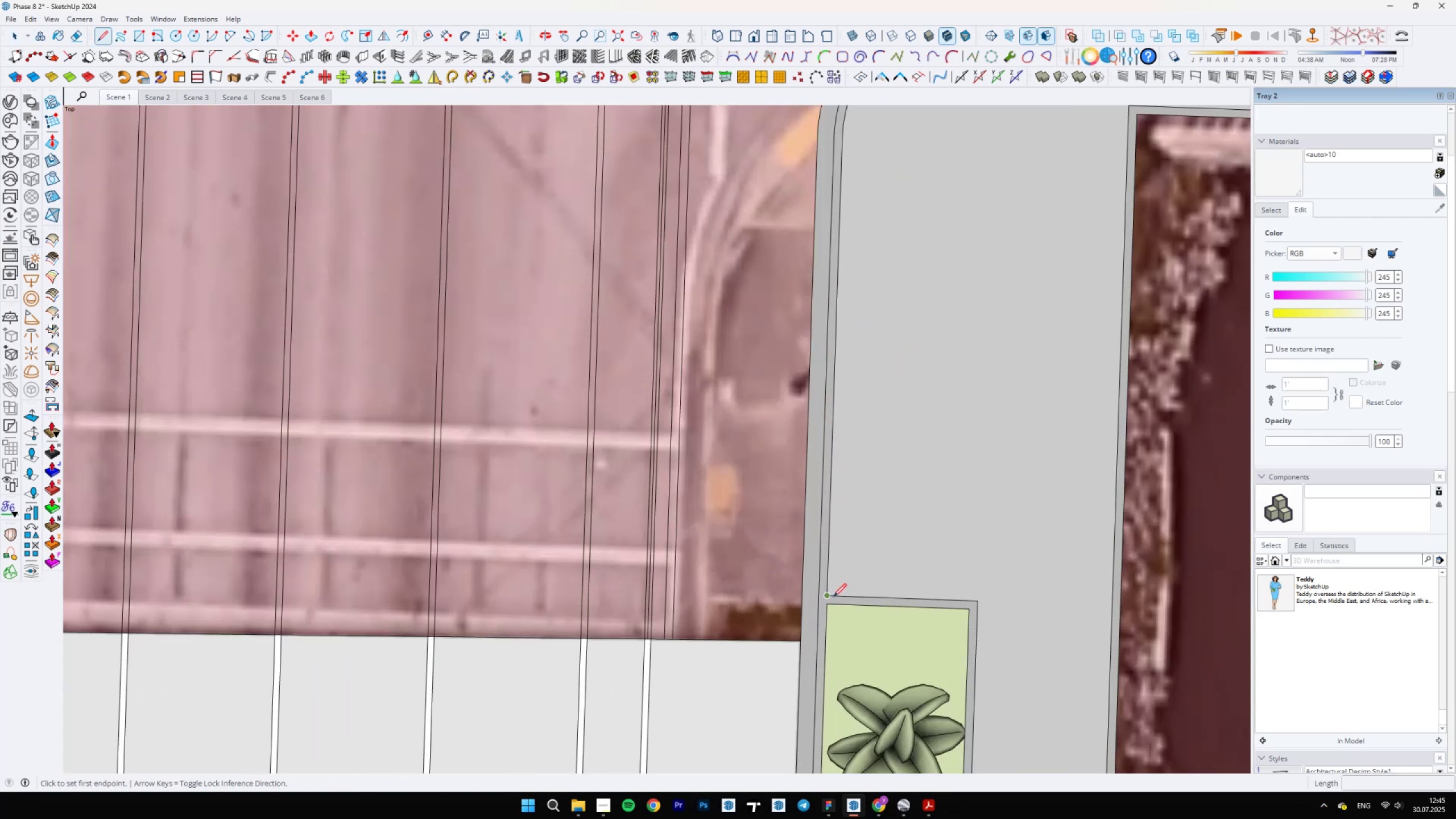 
left_click([830, 597])
 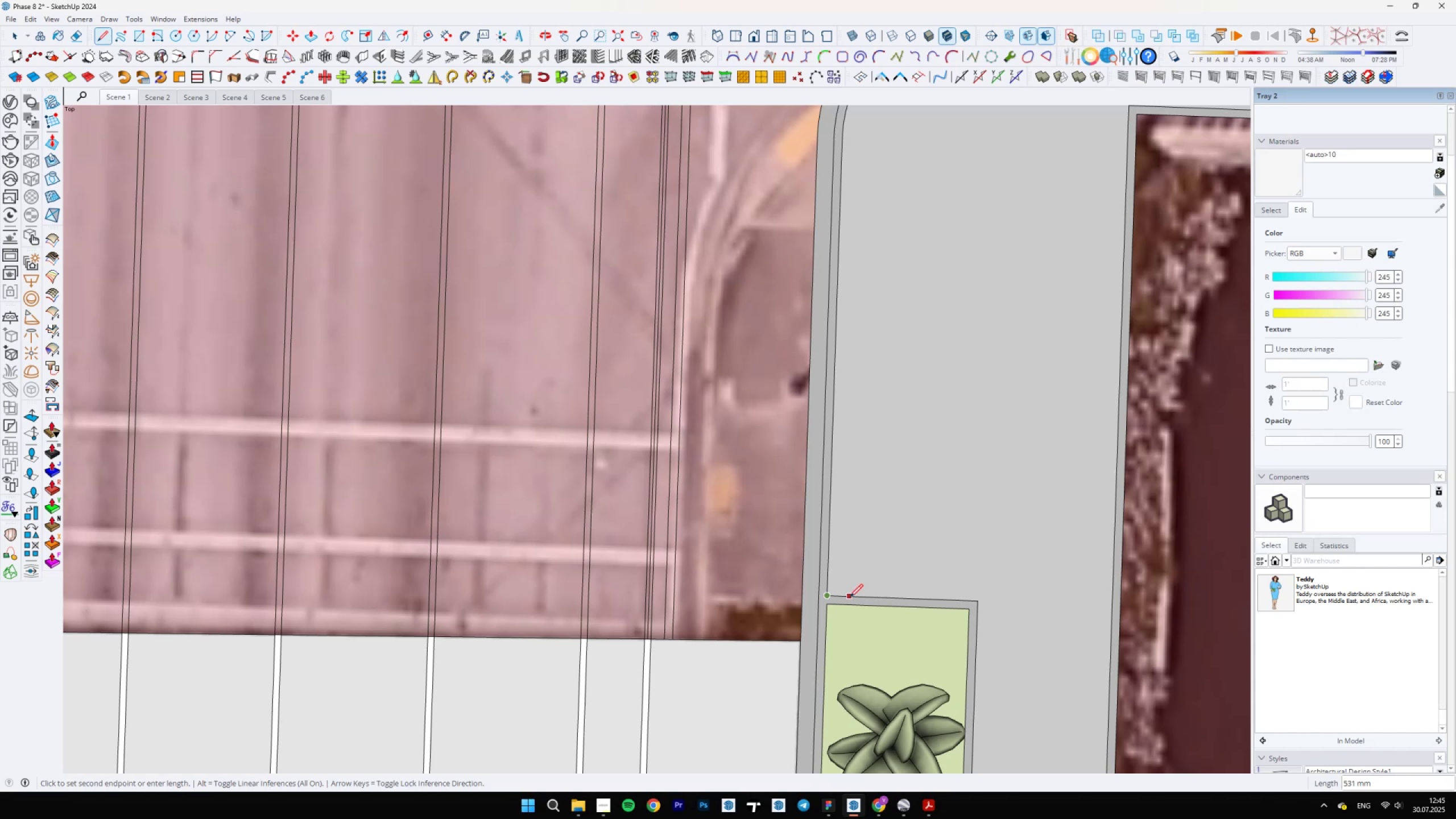 
hold_key(key=ShiftLeft, duration=1.5)
scroll: coordinate [986, 591], scroll_direction: down, amount: 13.0
 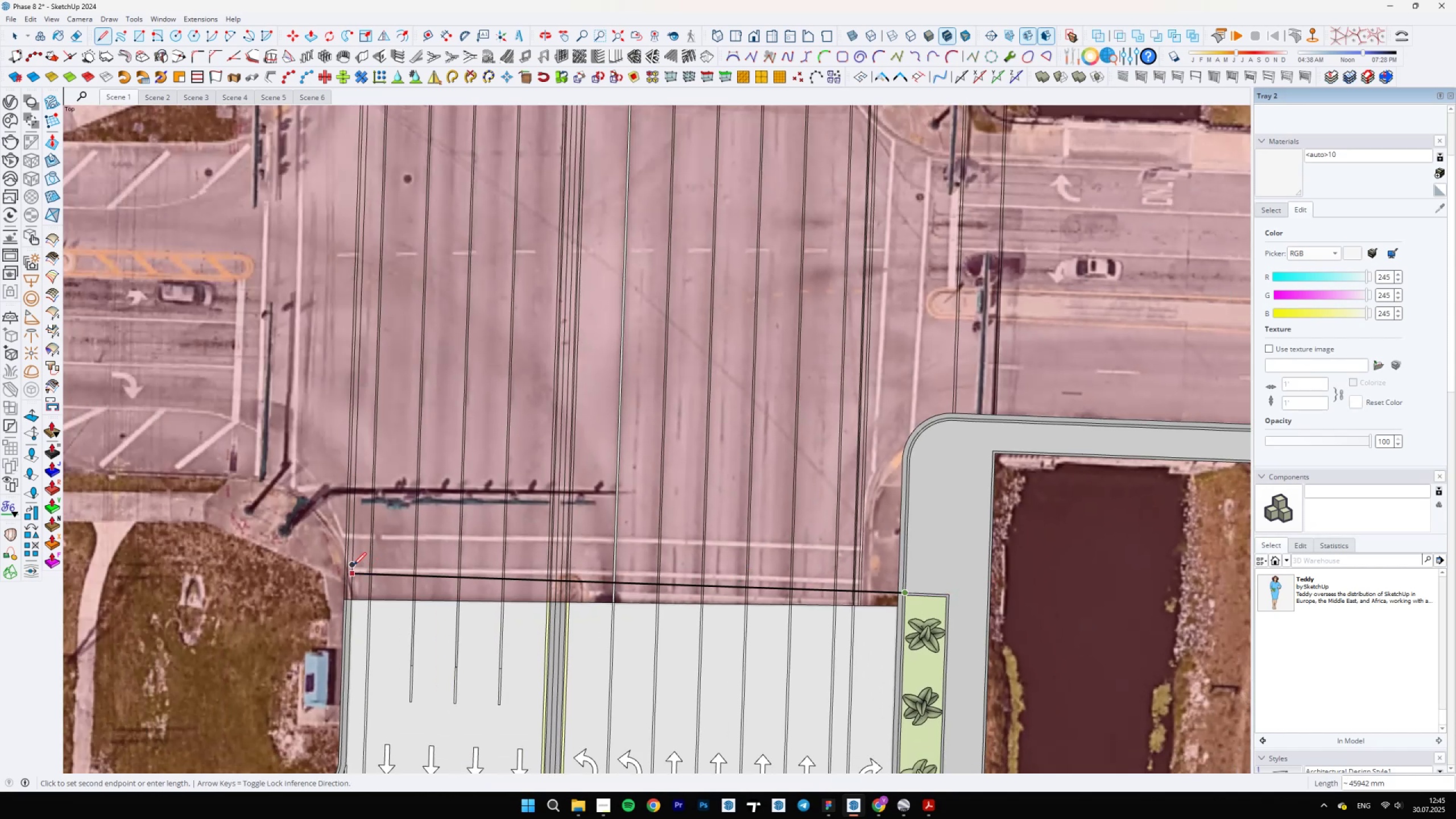 
hold_key(key=ShiftLeft, duration=1.51)
scroll: coordinate [719, 566], scroll_direction: down, amount: 15.0
 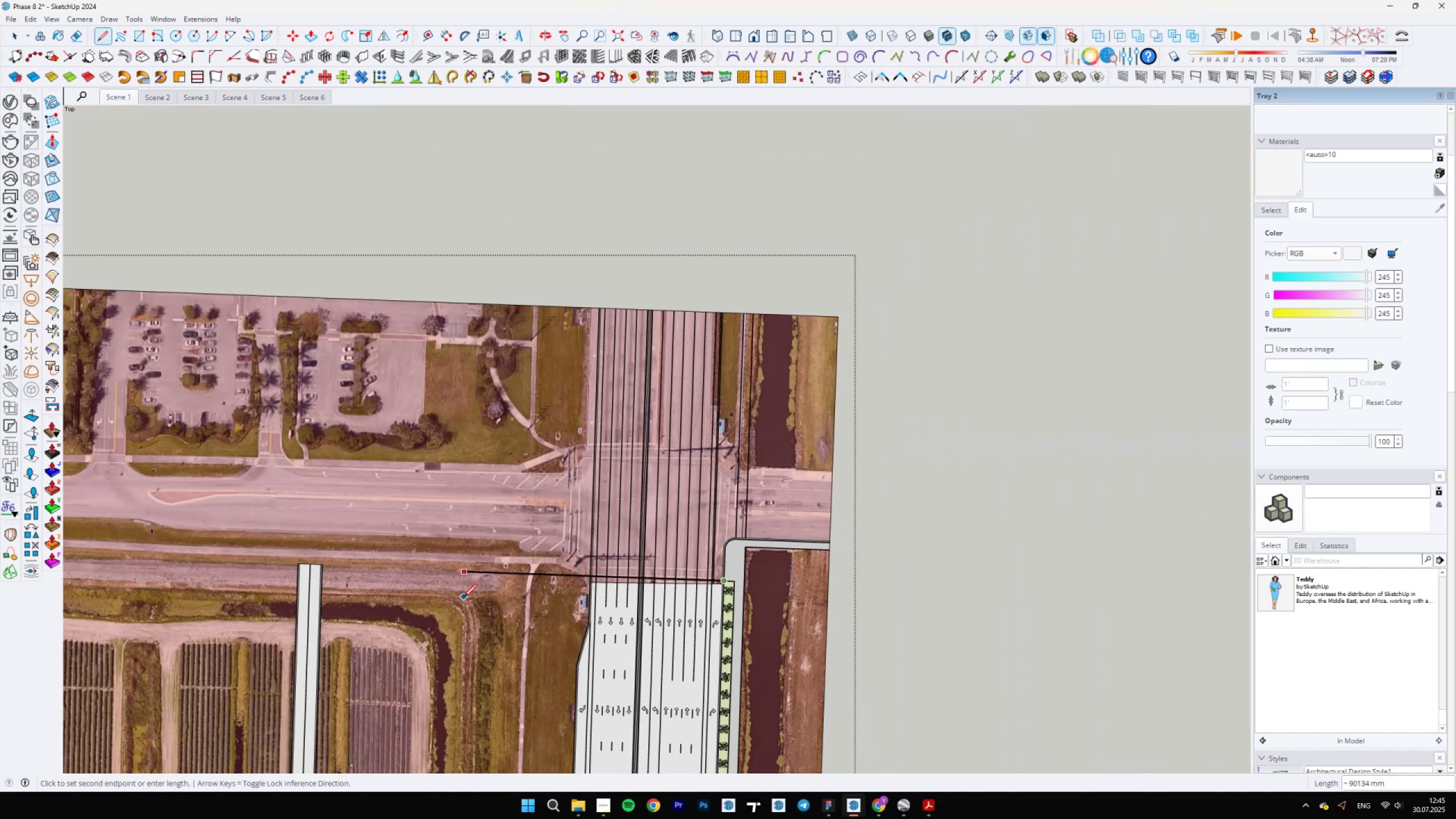 
hold_key(key=ShiftLeft, duration=1.53)
 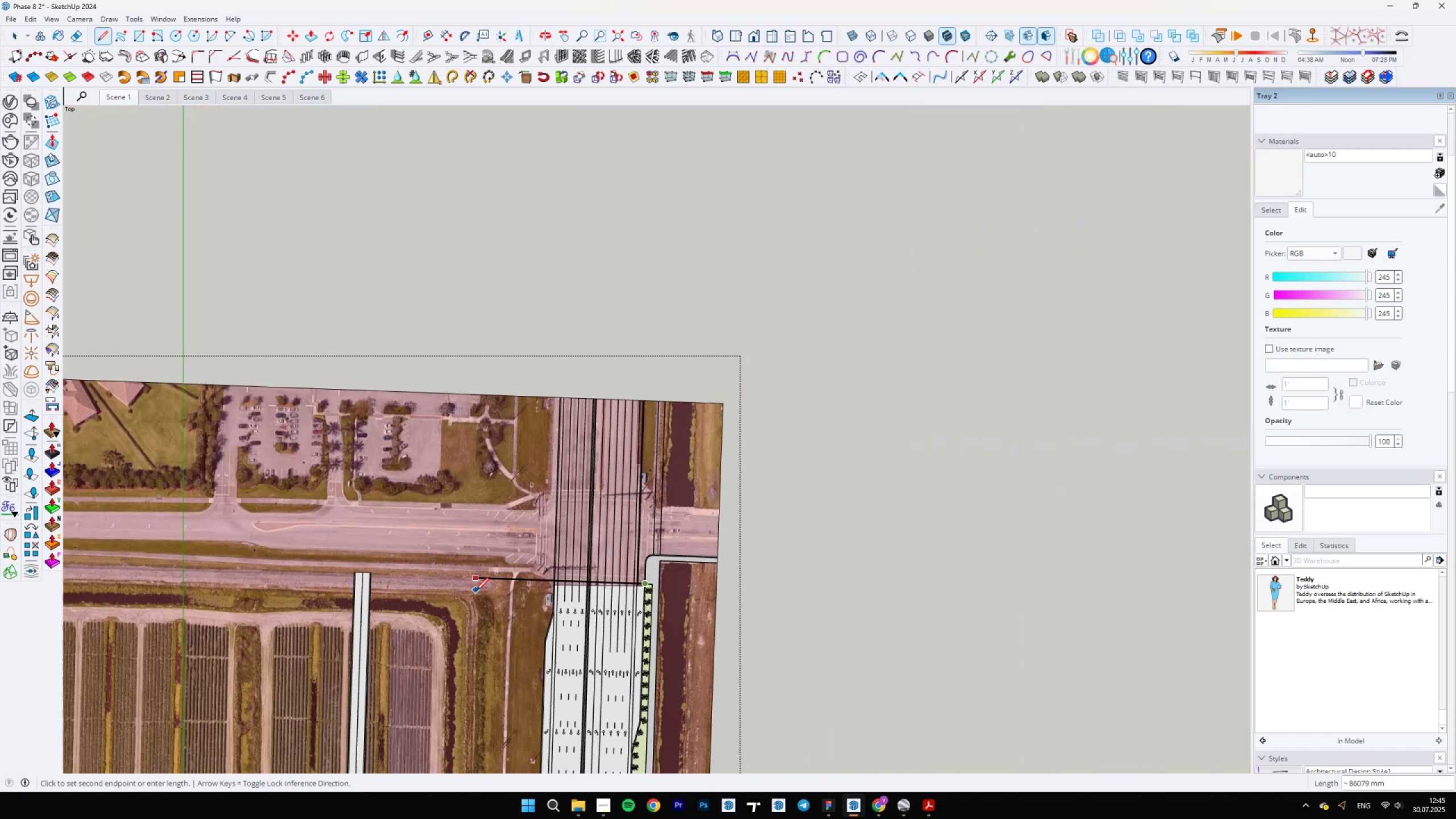 
hold_key(key=ShiftLeft, duration=1.5)
scroll: coordinate [475, 590], scroll_direction: down, amount: 4.0
 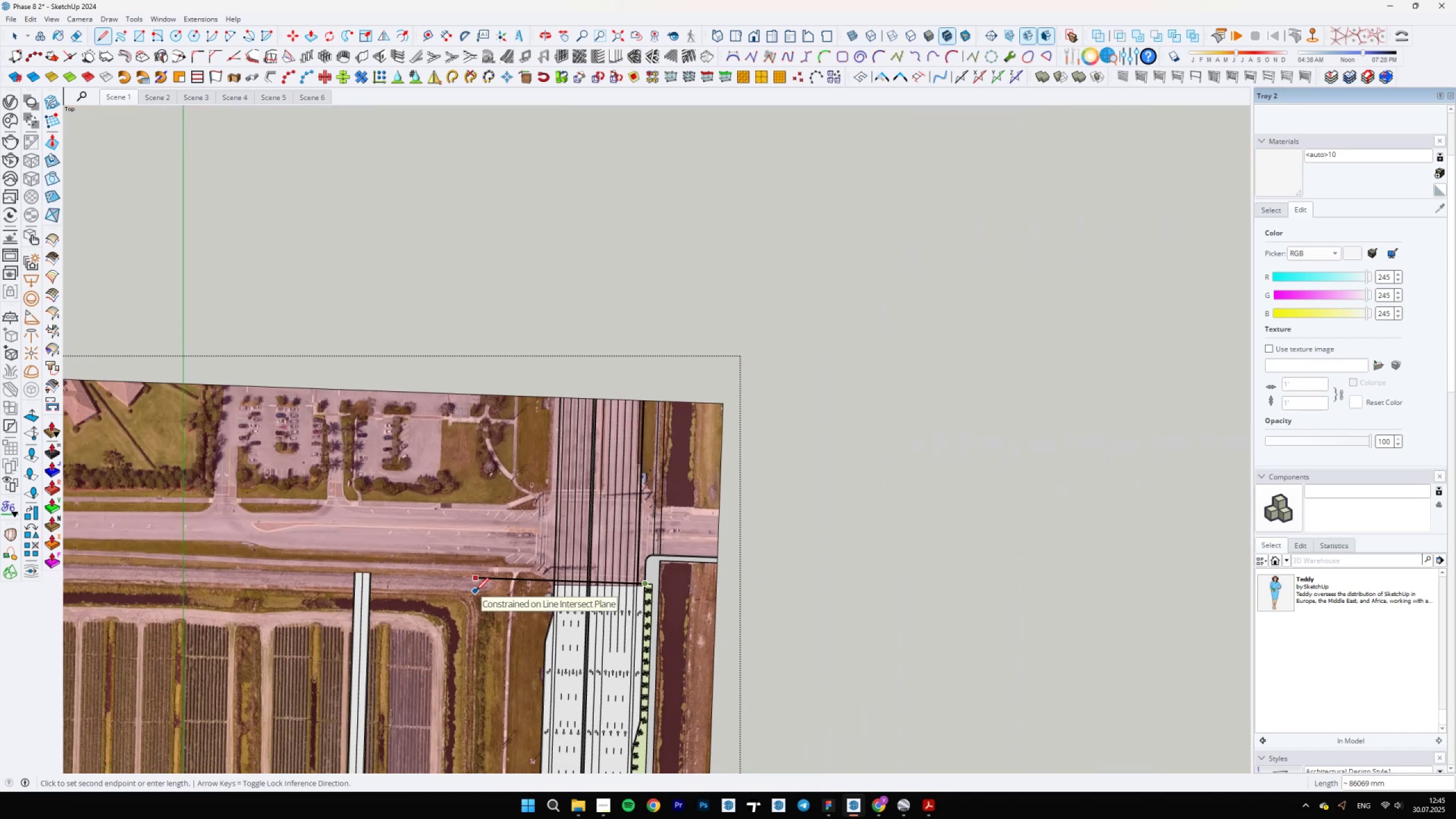 
scroll: coordinate [588, 565], scroll_direction: up, amount: 24.0
 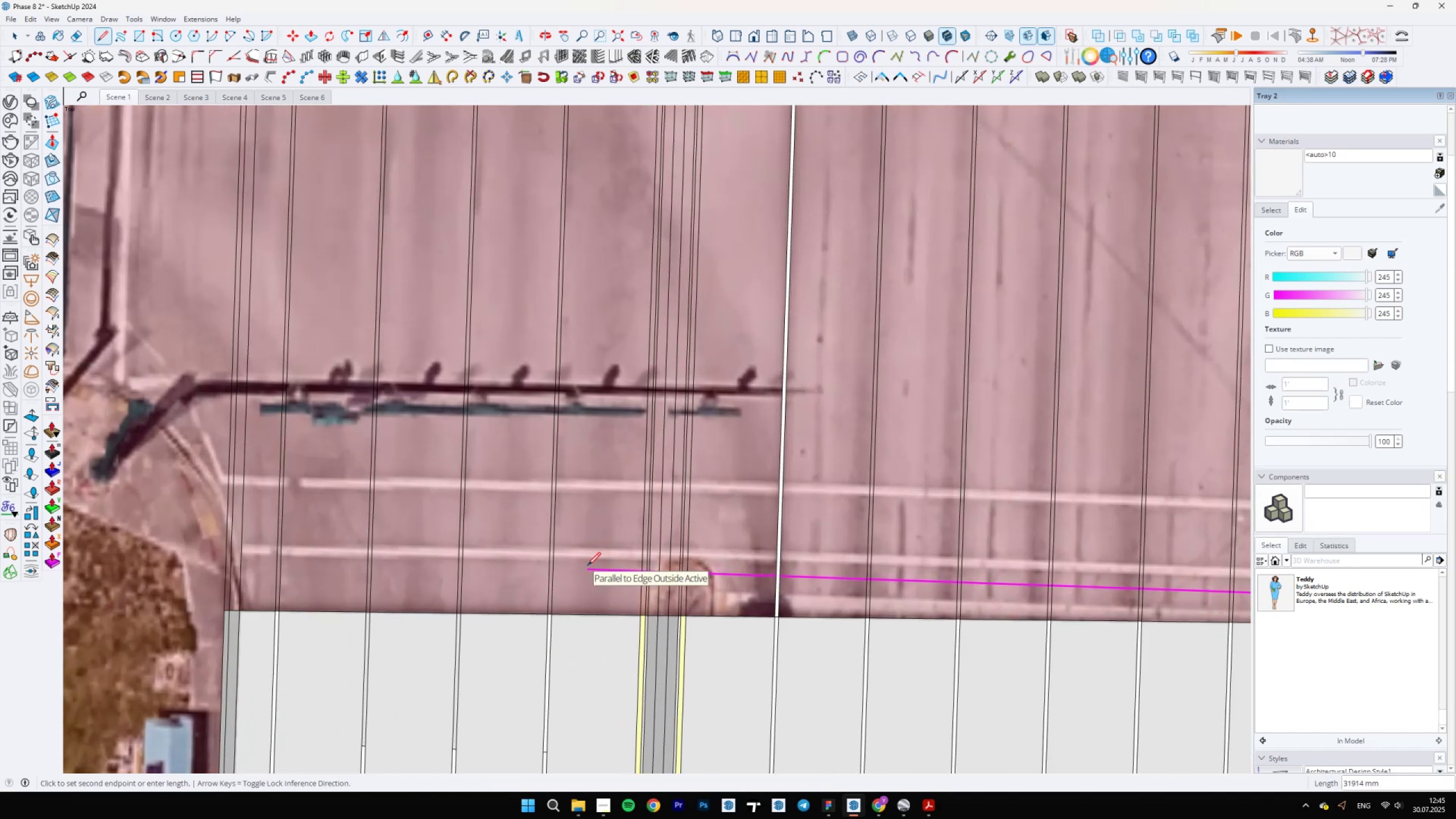 
hold_key(key=ShiftLeft, duration=1.52)
scroll: coordinate [578, 569], scroll_direction: down, amount: 6.0
 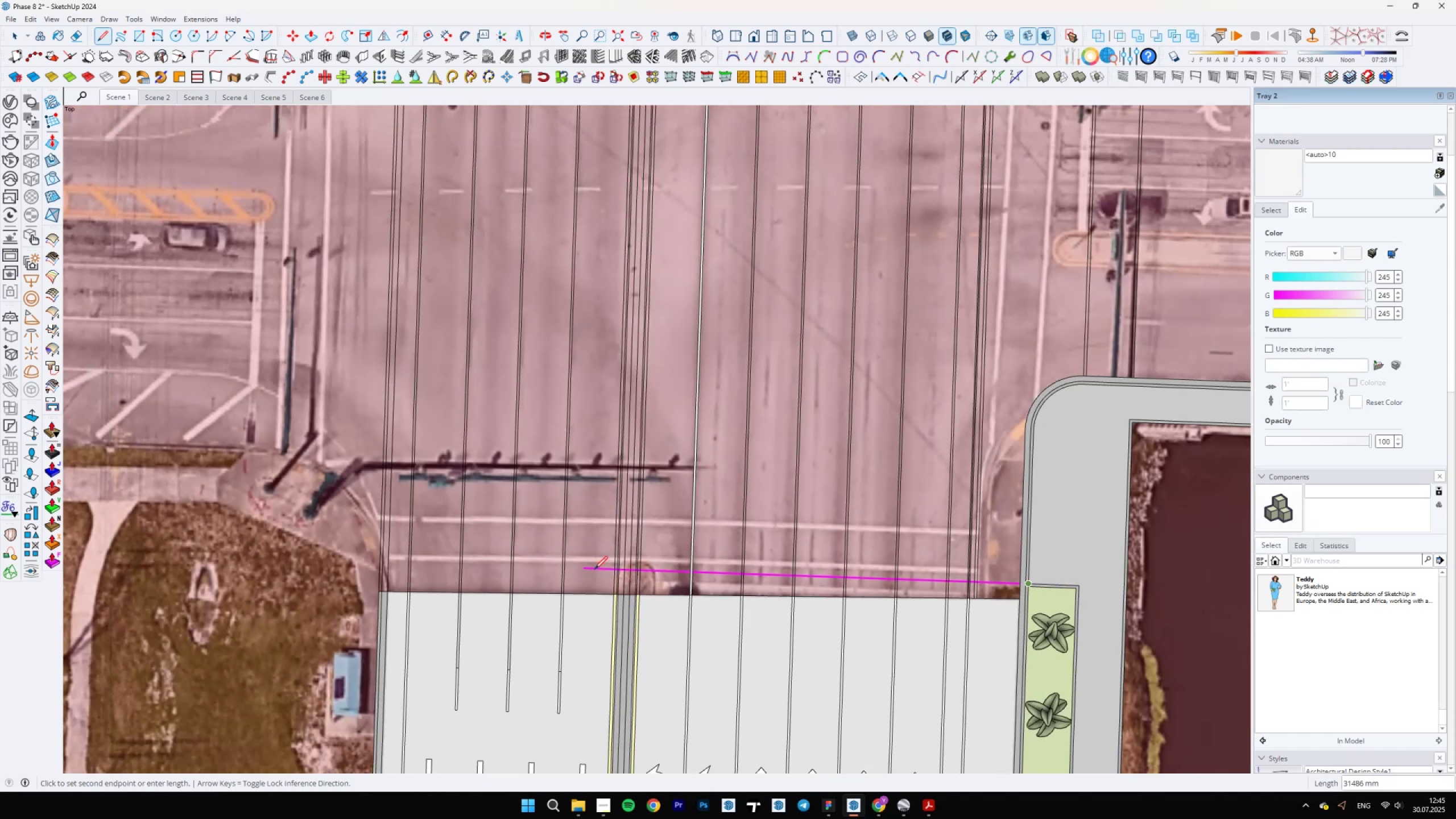 
hold_key(key=ShiftLeft, duration=0.73)
scroll: coordinate [602, 569], scroll_direction: up, amount: 14.0
 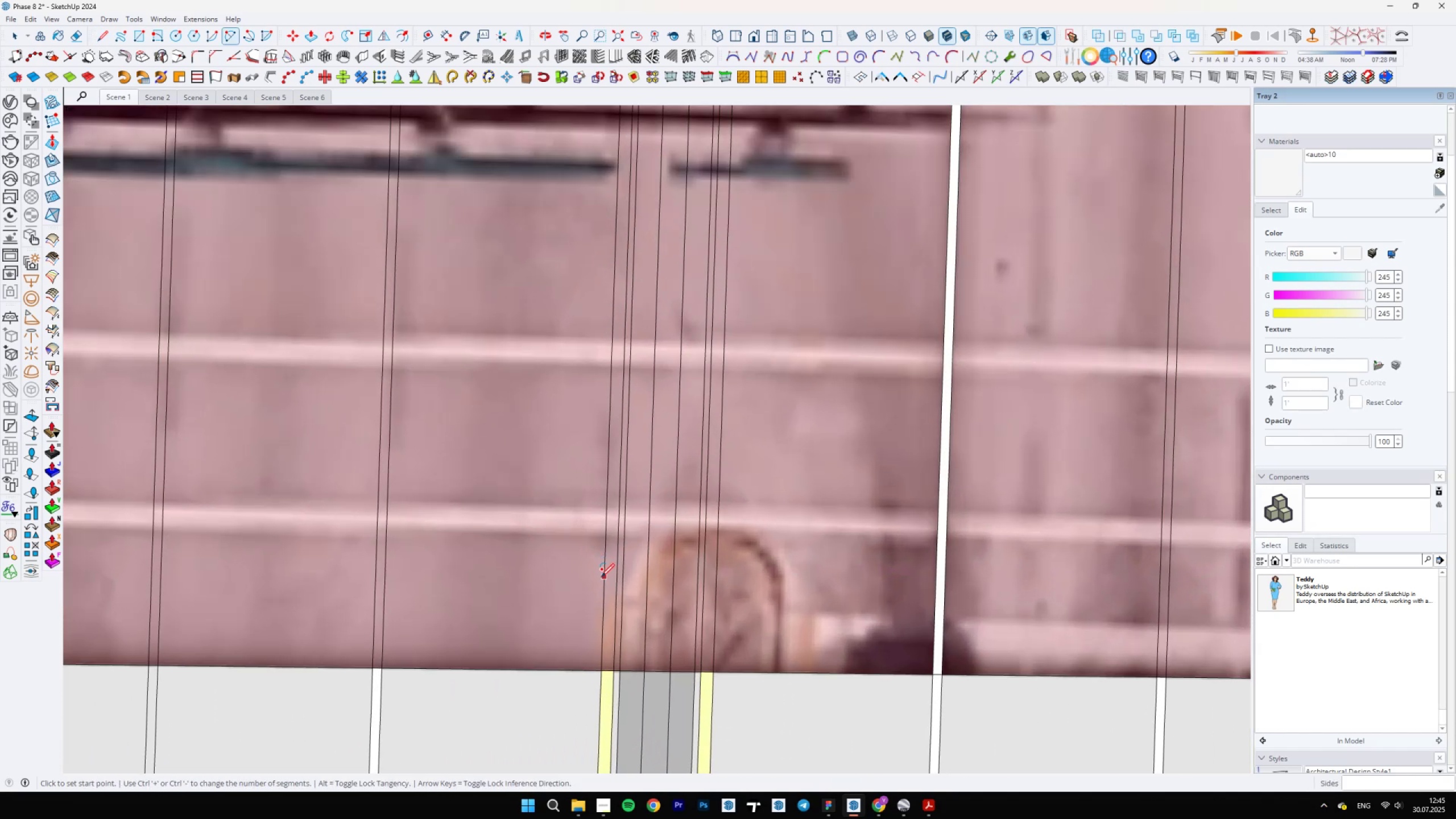 
key(A)
 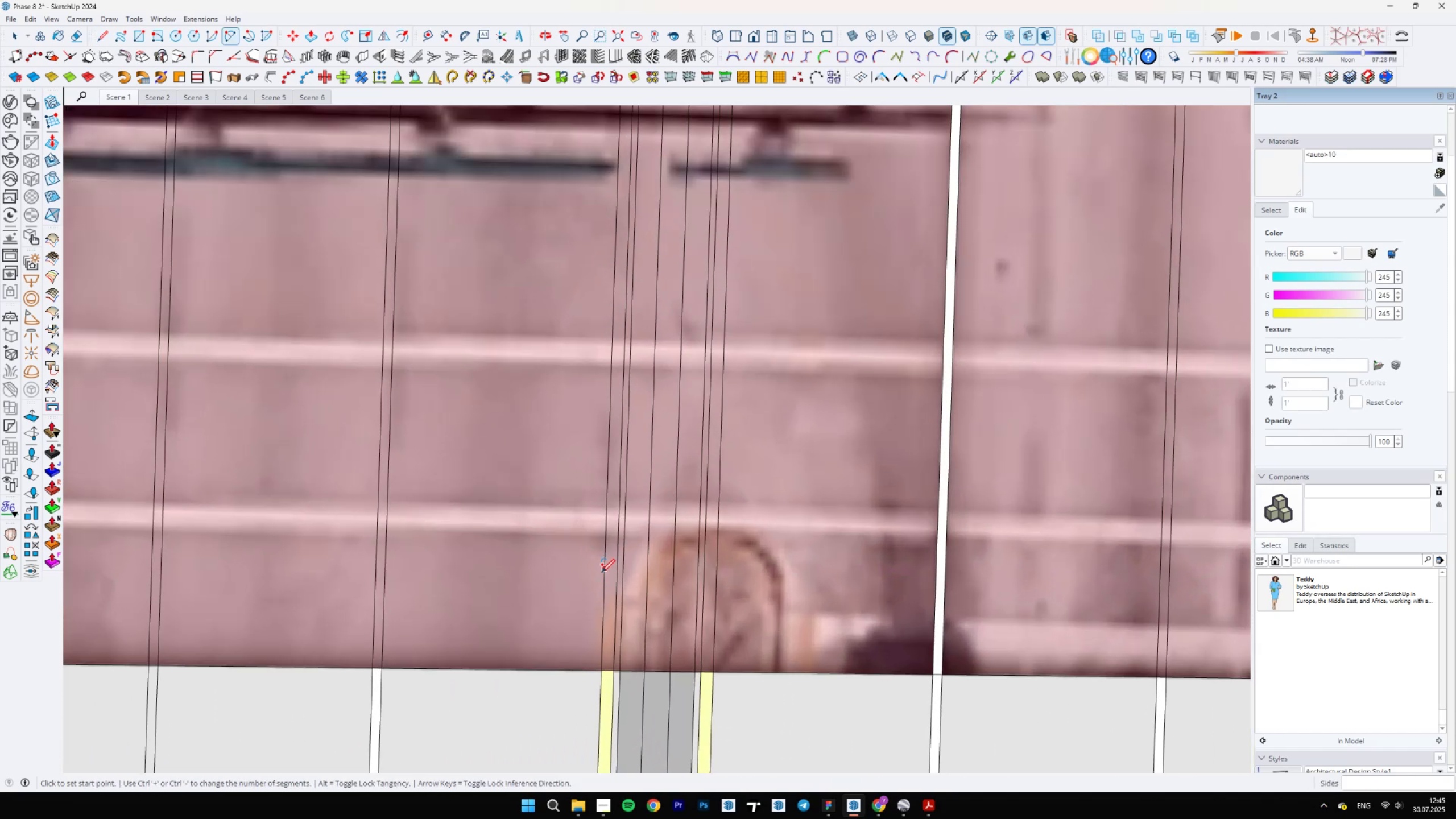 
left_click([601, 577])
 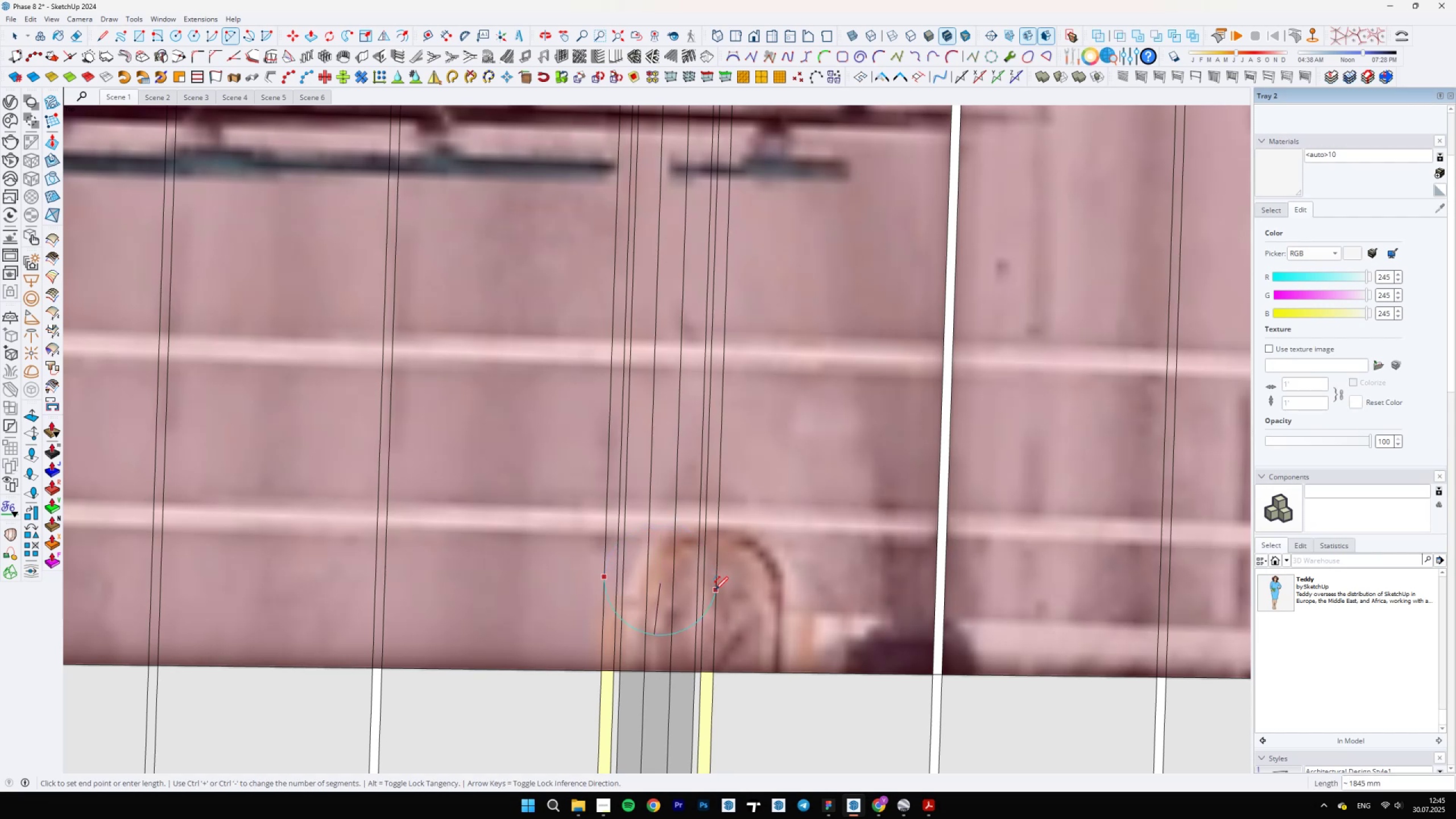 
left_click([714, 584])
 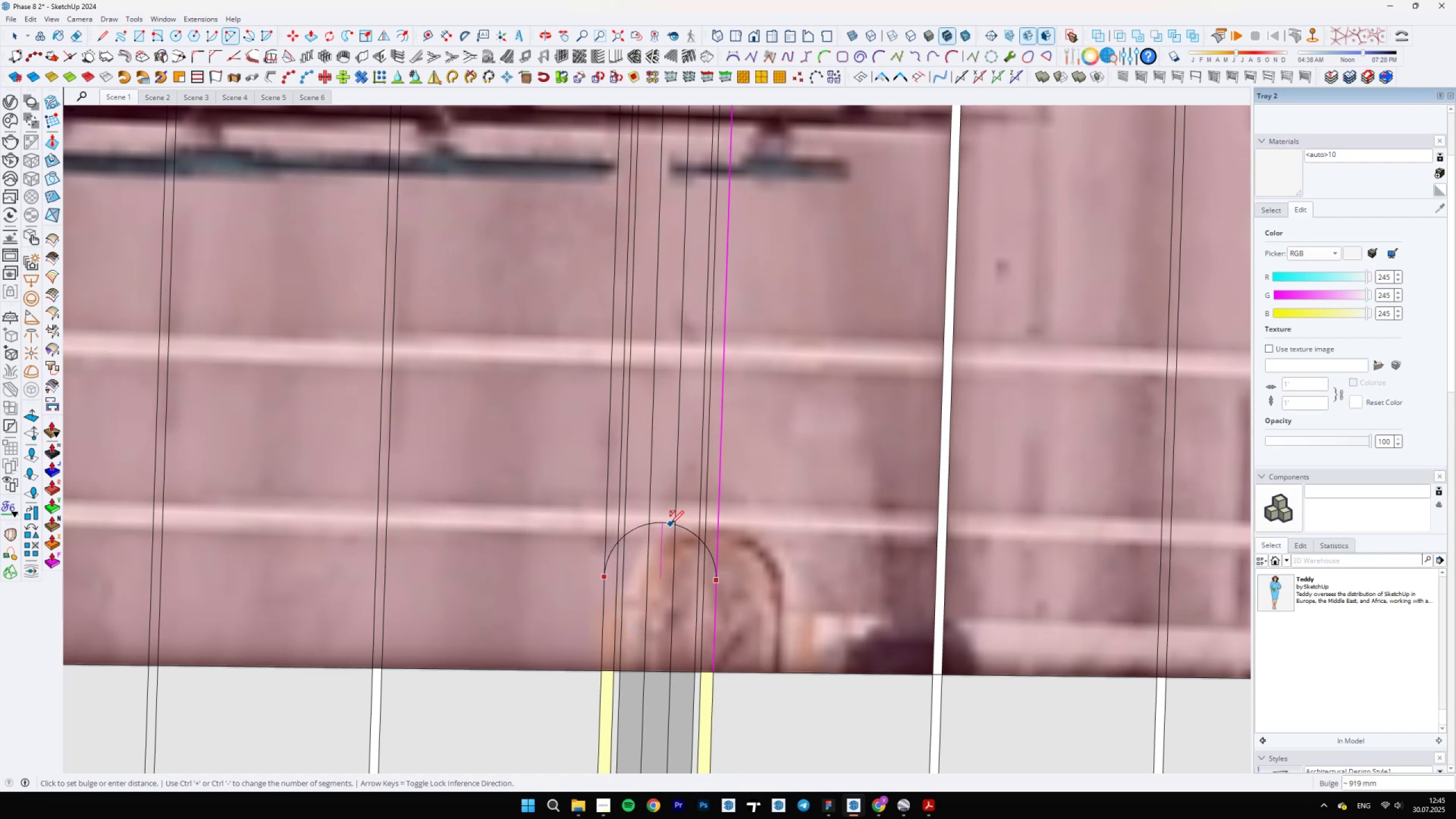 
left_click([671, 524])
 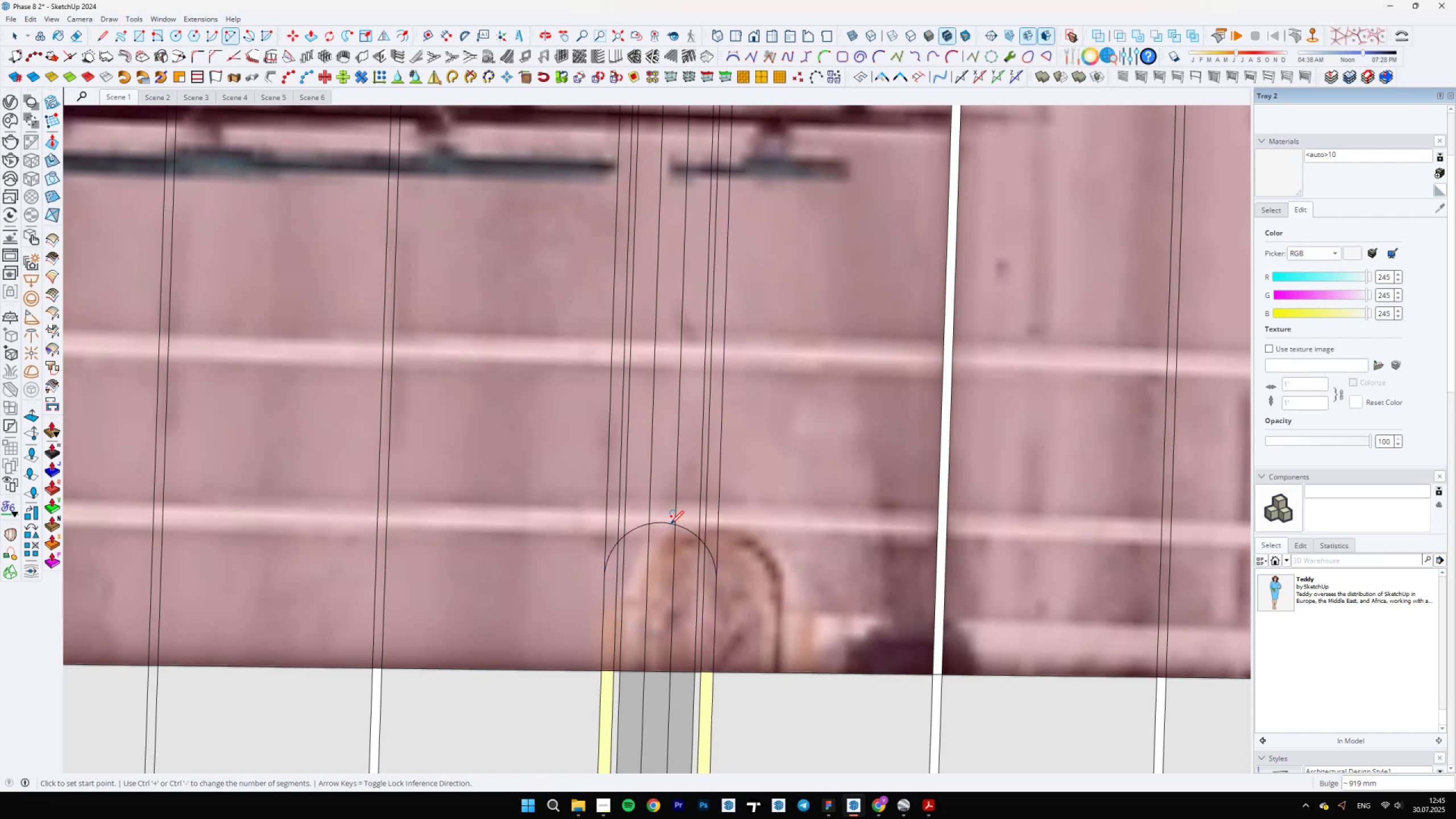 
scroll: coordinate [679, 617], scroll_direction: down, amount: 24.0
 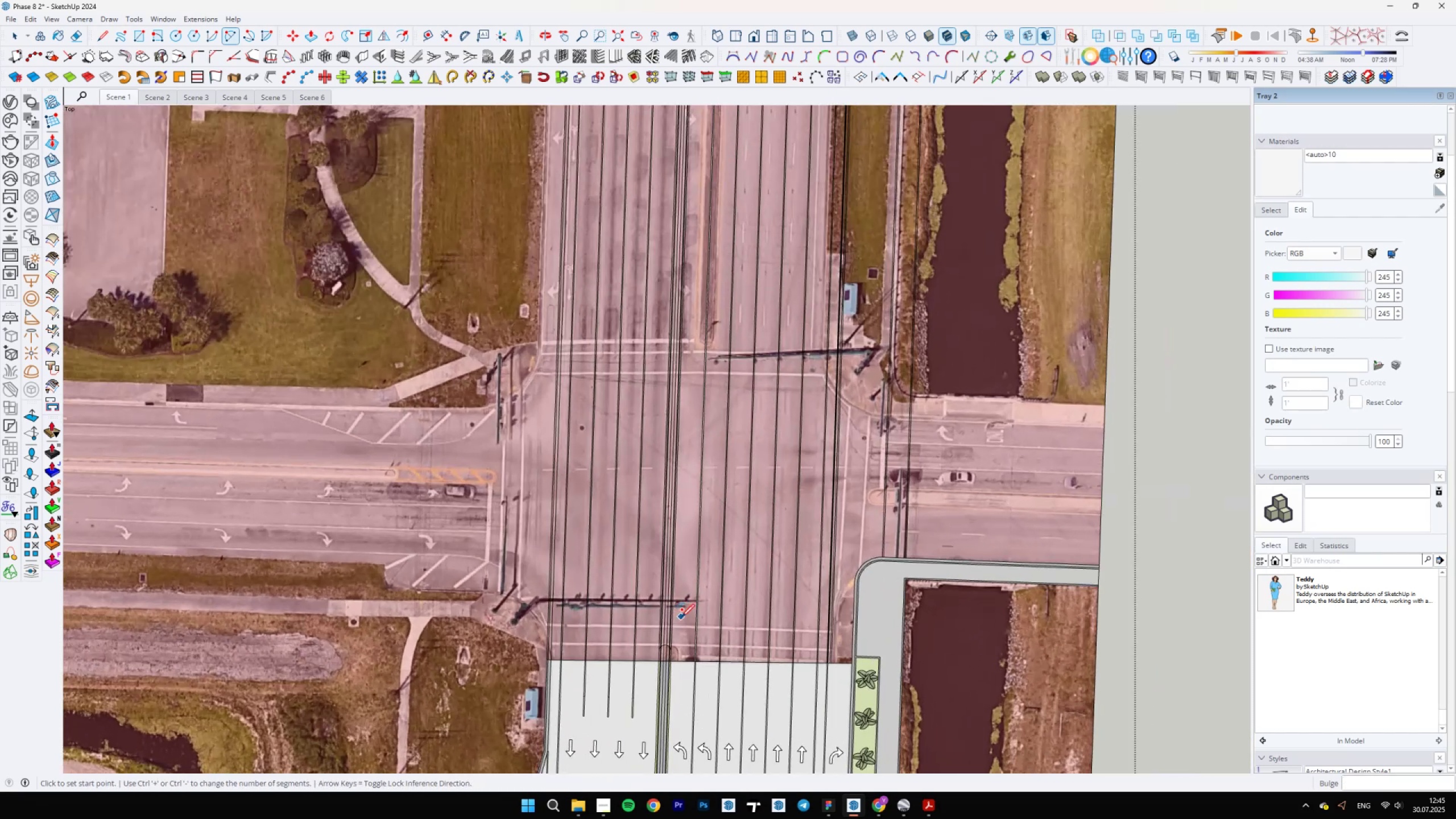 